 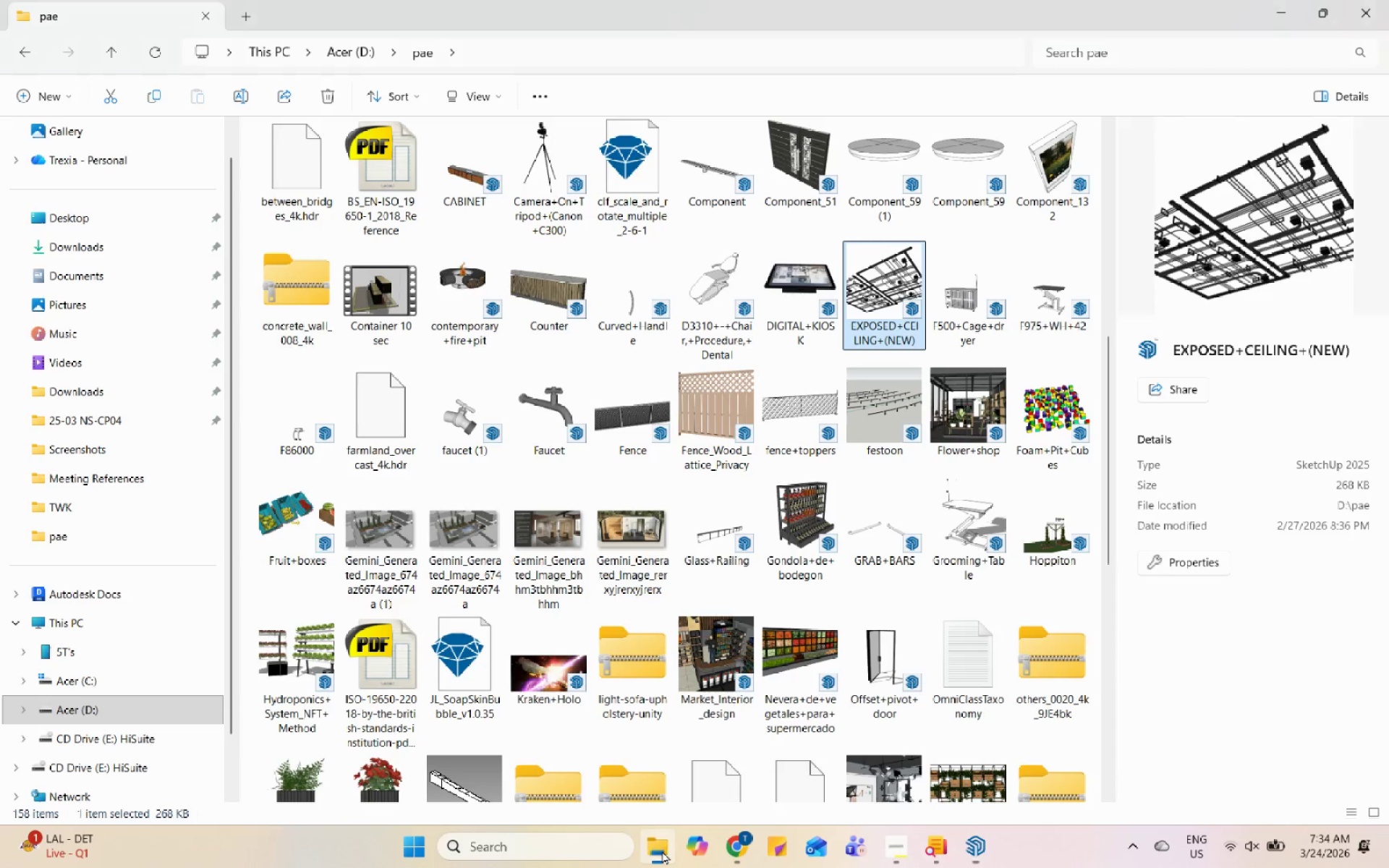 
scroll: coordinate [176, 260], scroll_direction: up, amount: 5.0
 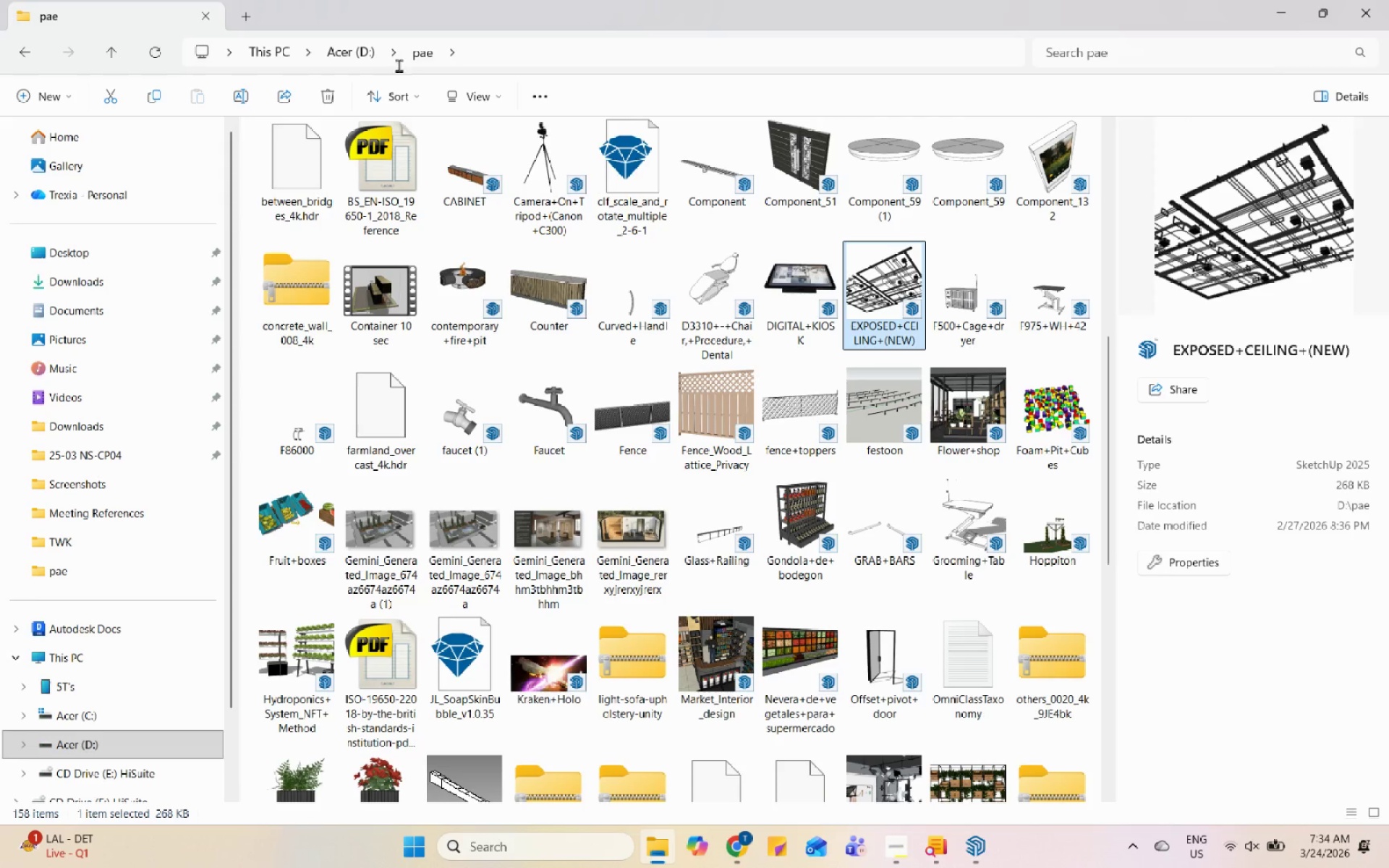 
left_click([413, 56])
 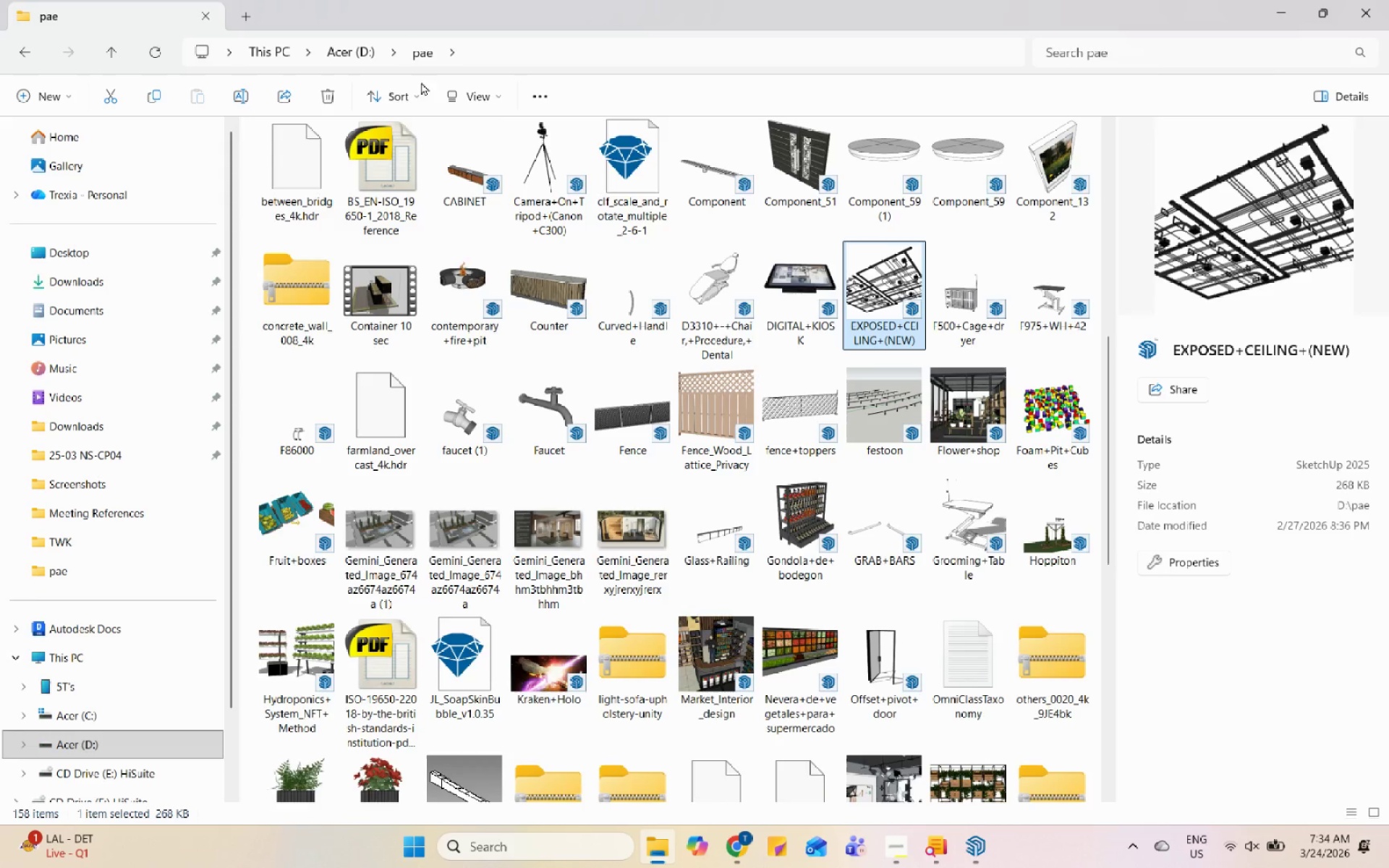 
double_click([313, 166])
 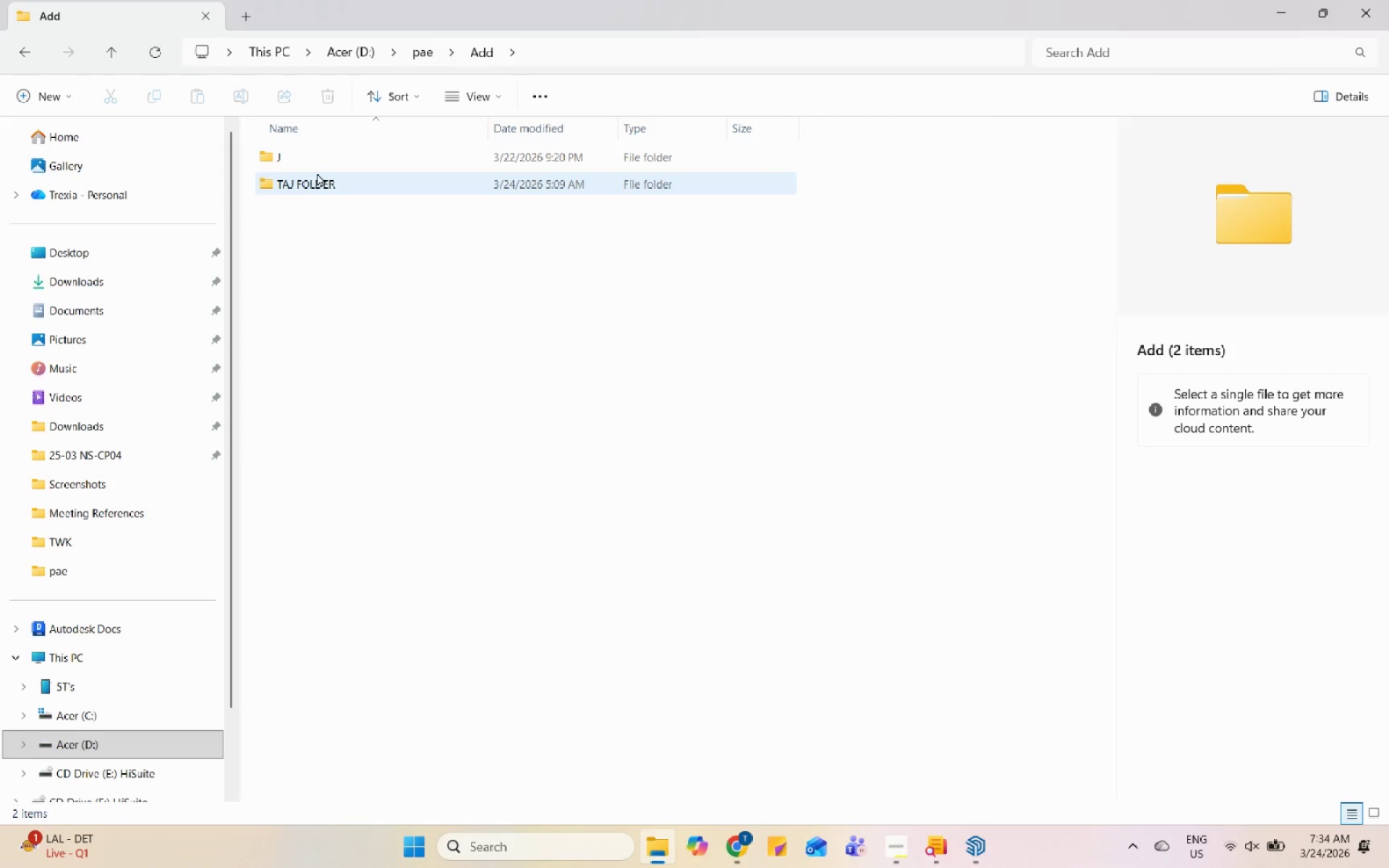 
scroll: coordinate [405, 237], scroll_direction: up, amount: 13.0
 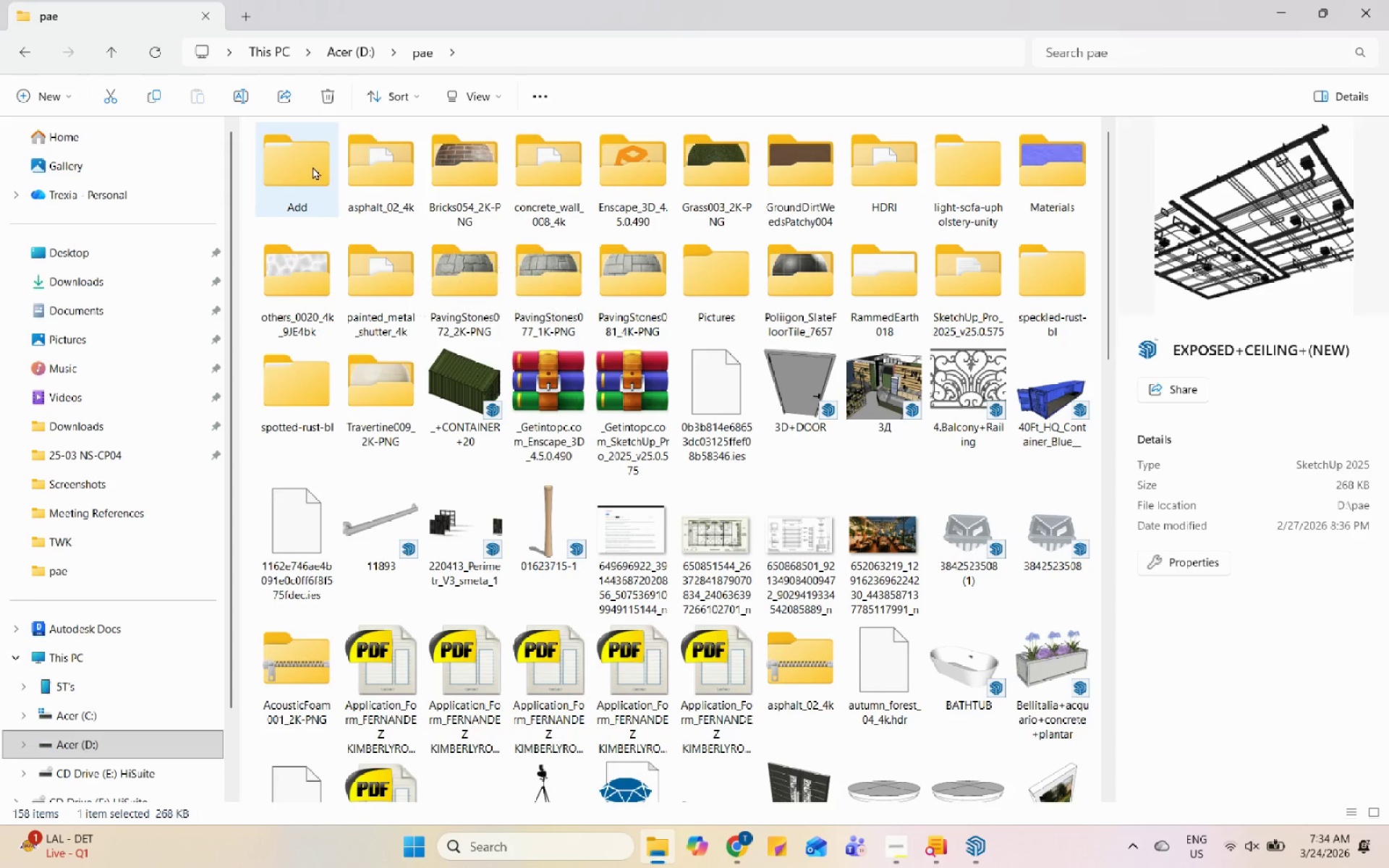 
double_click([317, 173])
 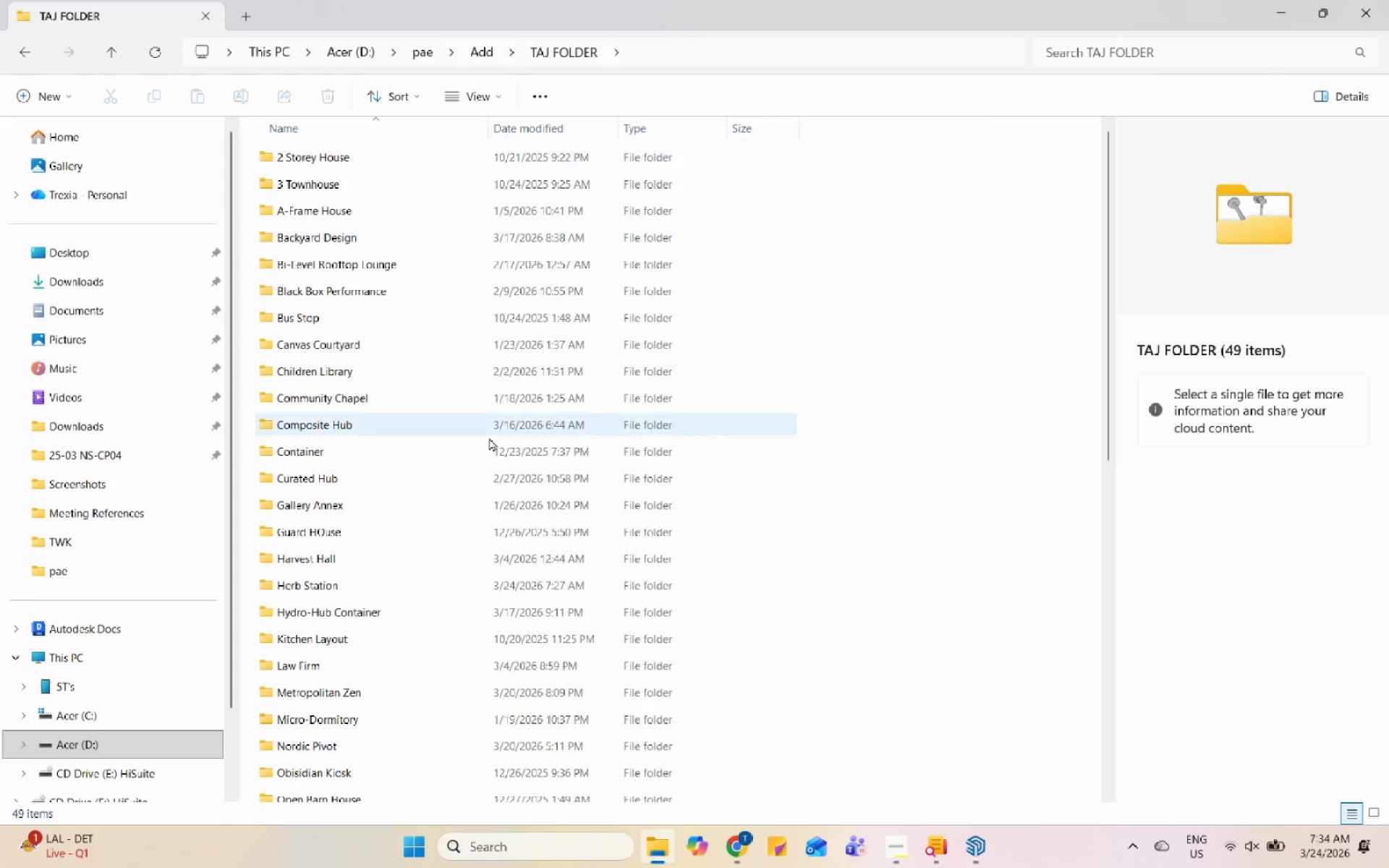 
scroll: coordinate [468, 603], scroll_direction: none, amount: 0.0
 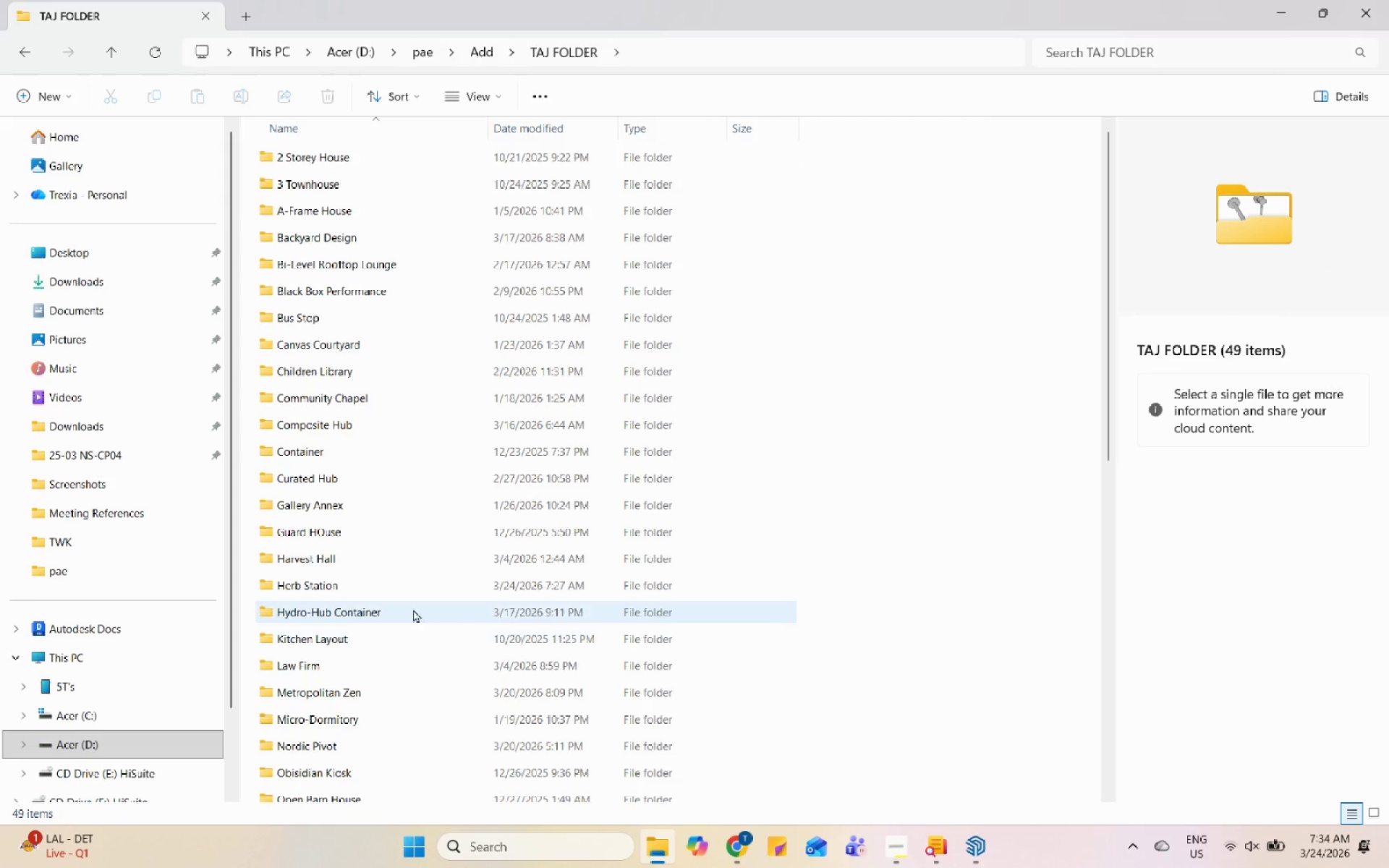 
double_click([412, 590])
 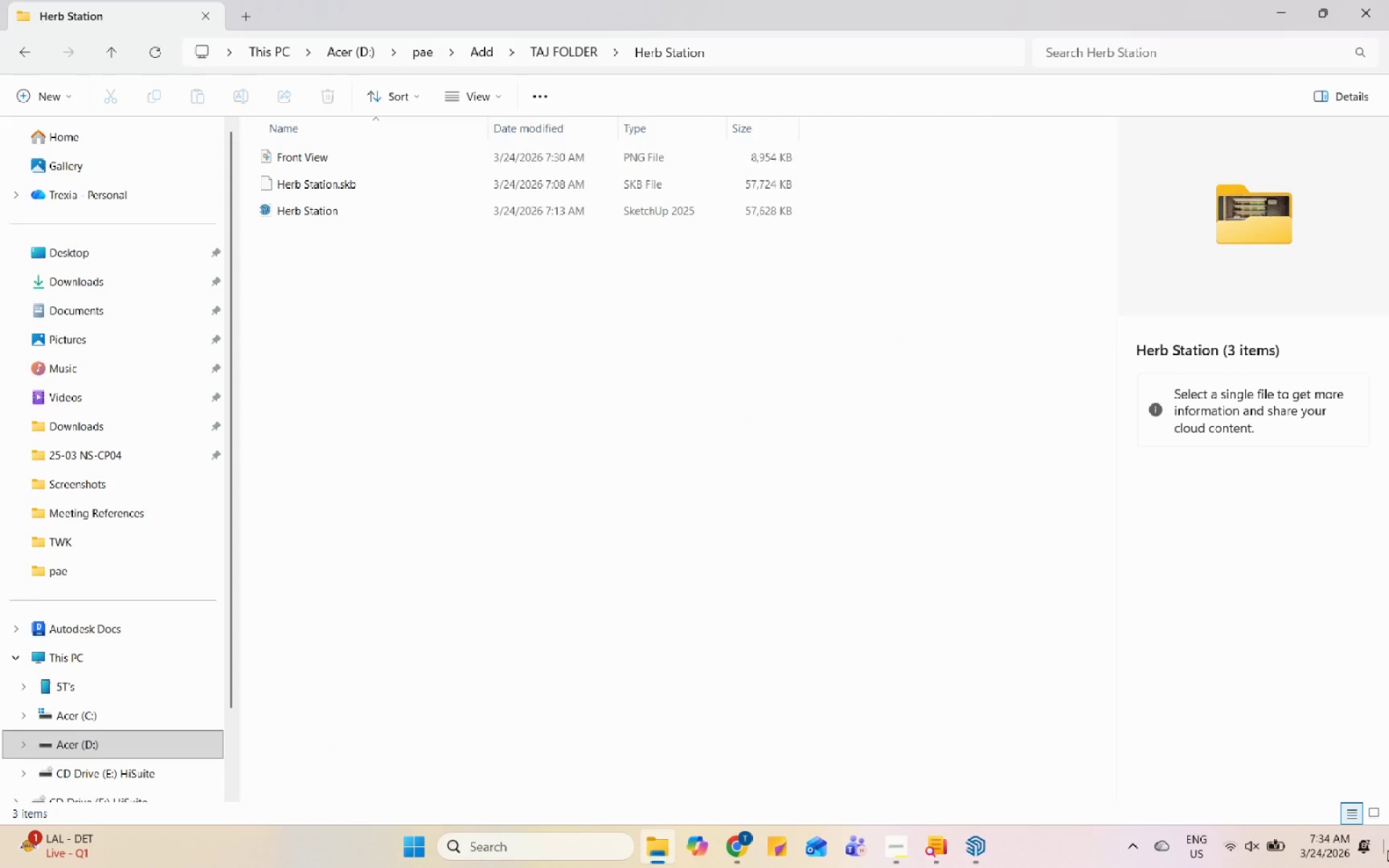 
left_click([1367, 816])
 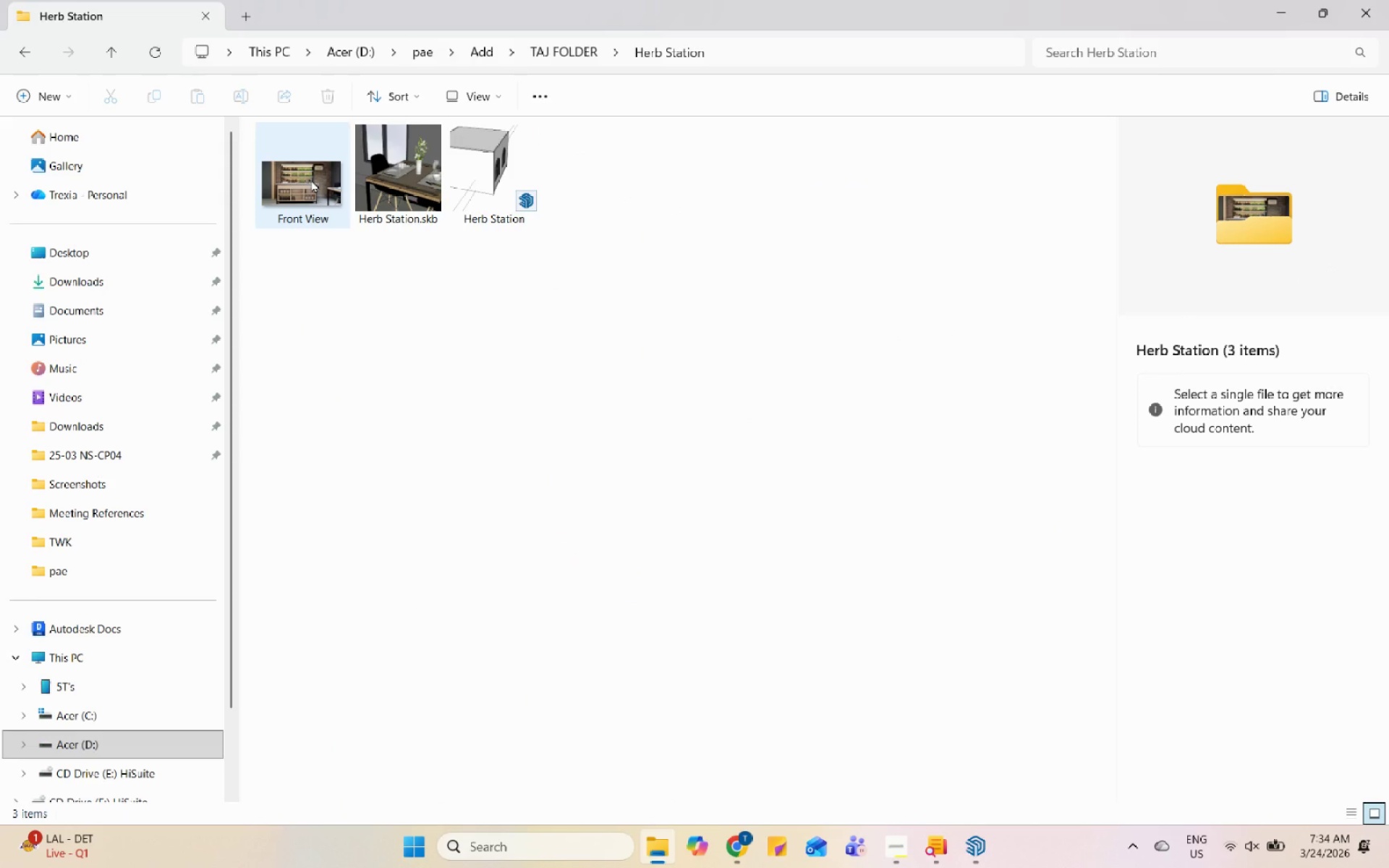 
double_click([311, 179])
 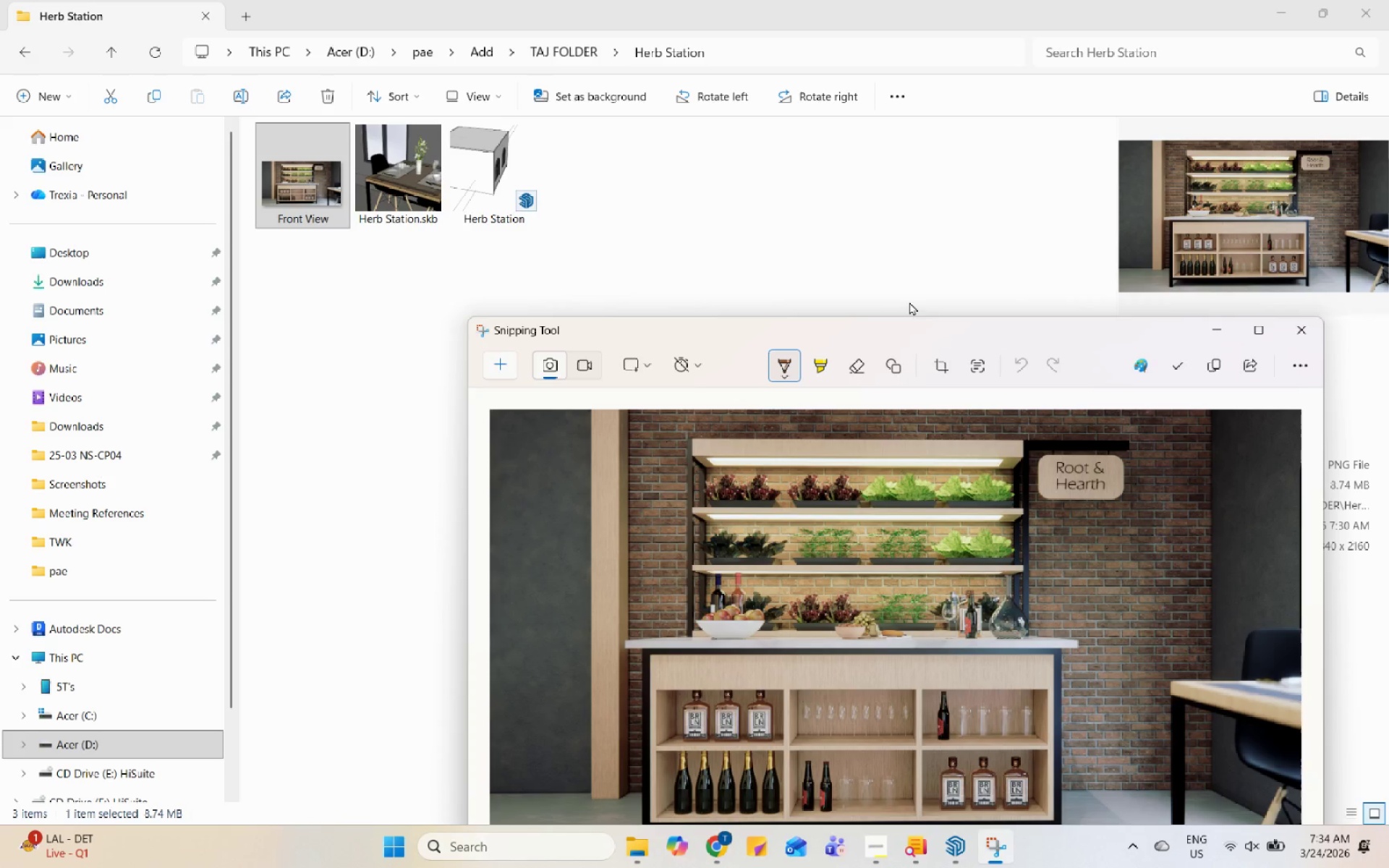 
left_click_drag(start_coordinate=[912, 341], to_coordinate=[817, 208])
 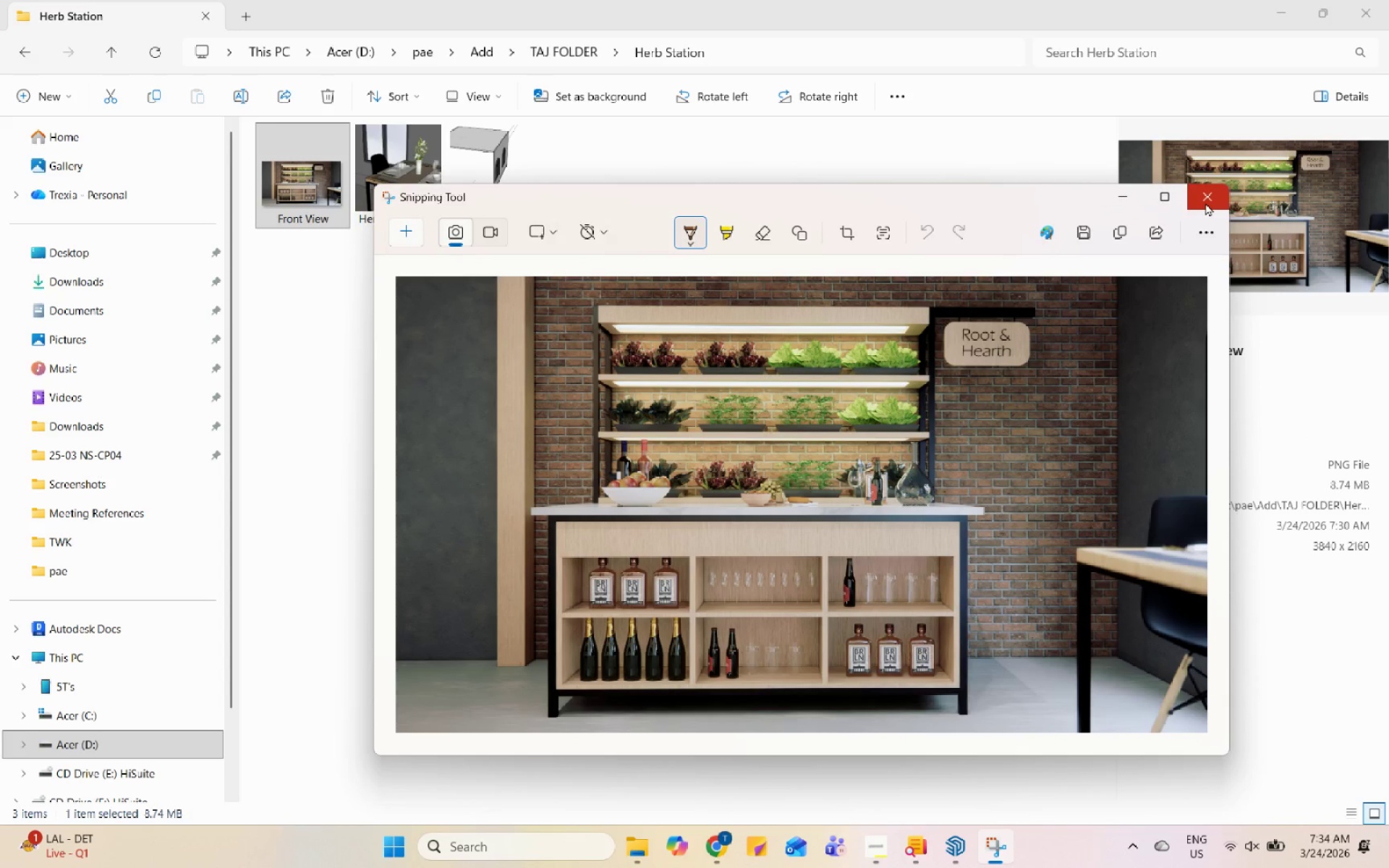 
wait(6.7)
 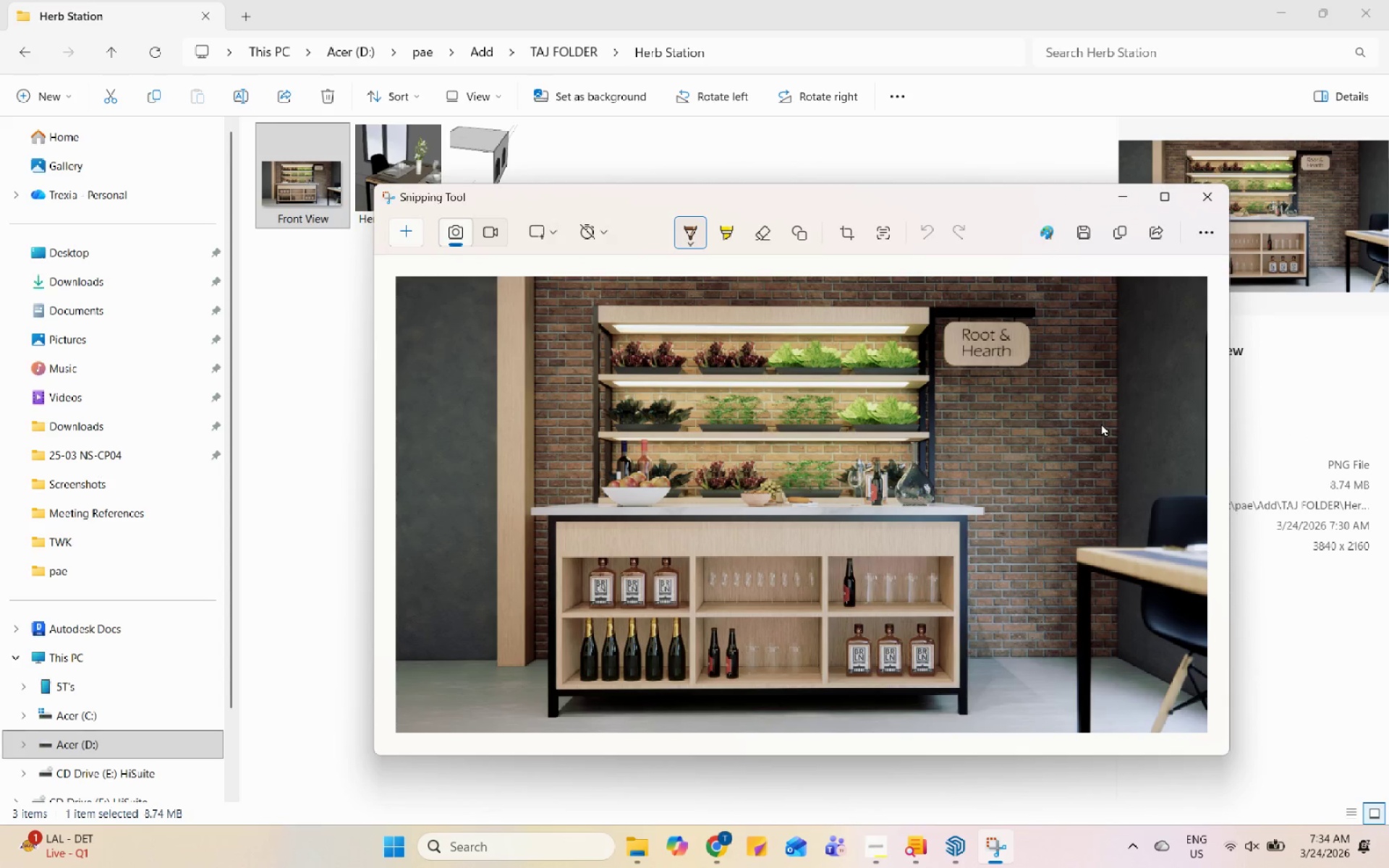 
left_click([1205, 203])
 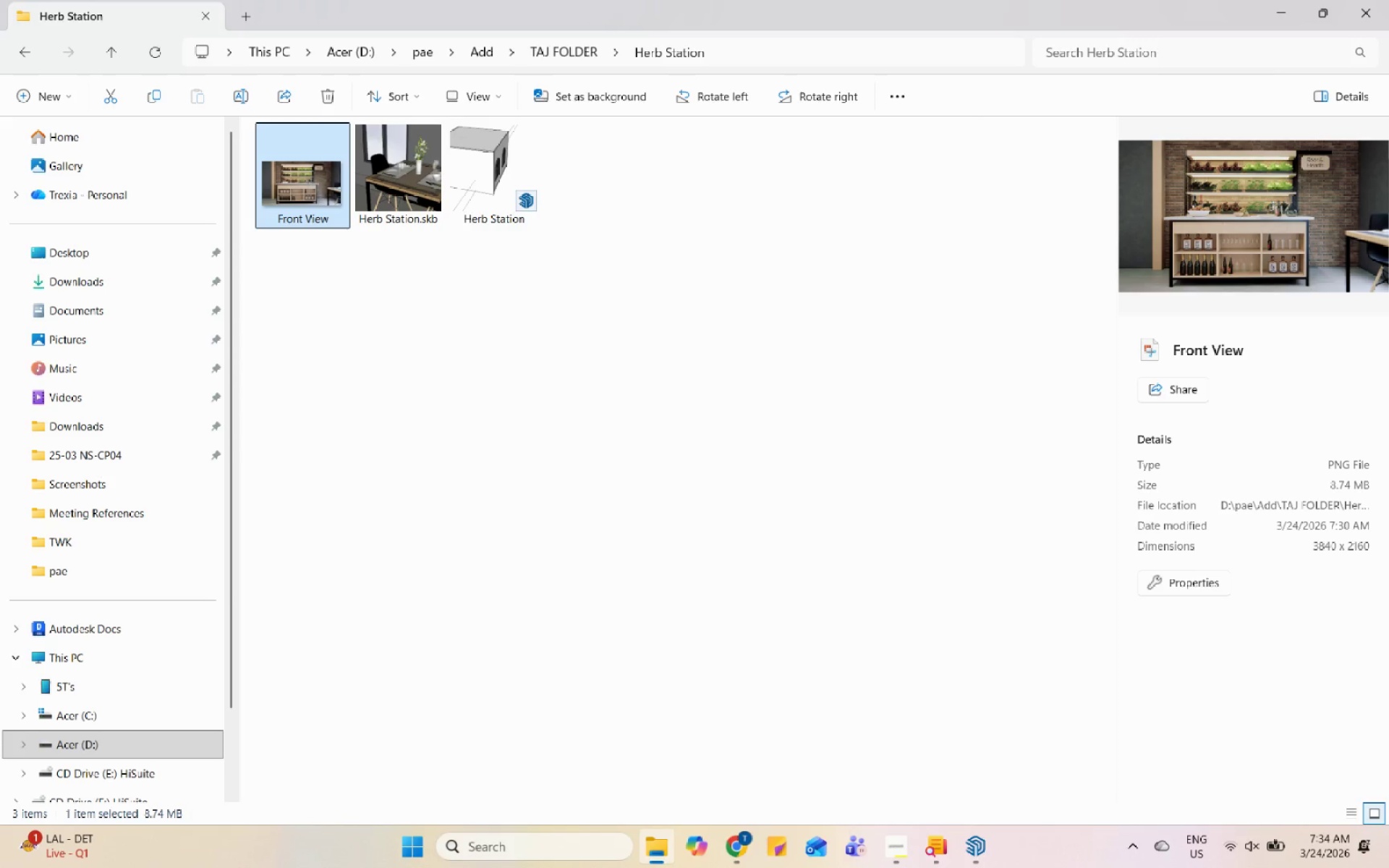 
left_click([982, 856])
 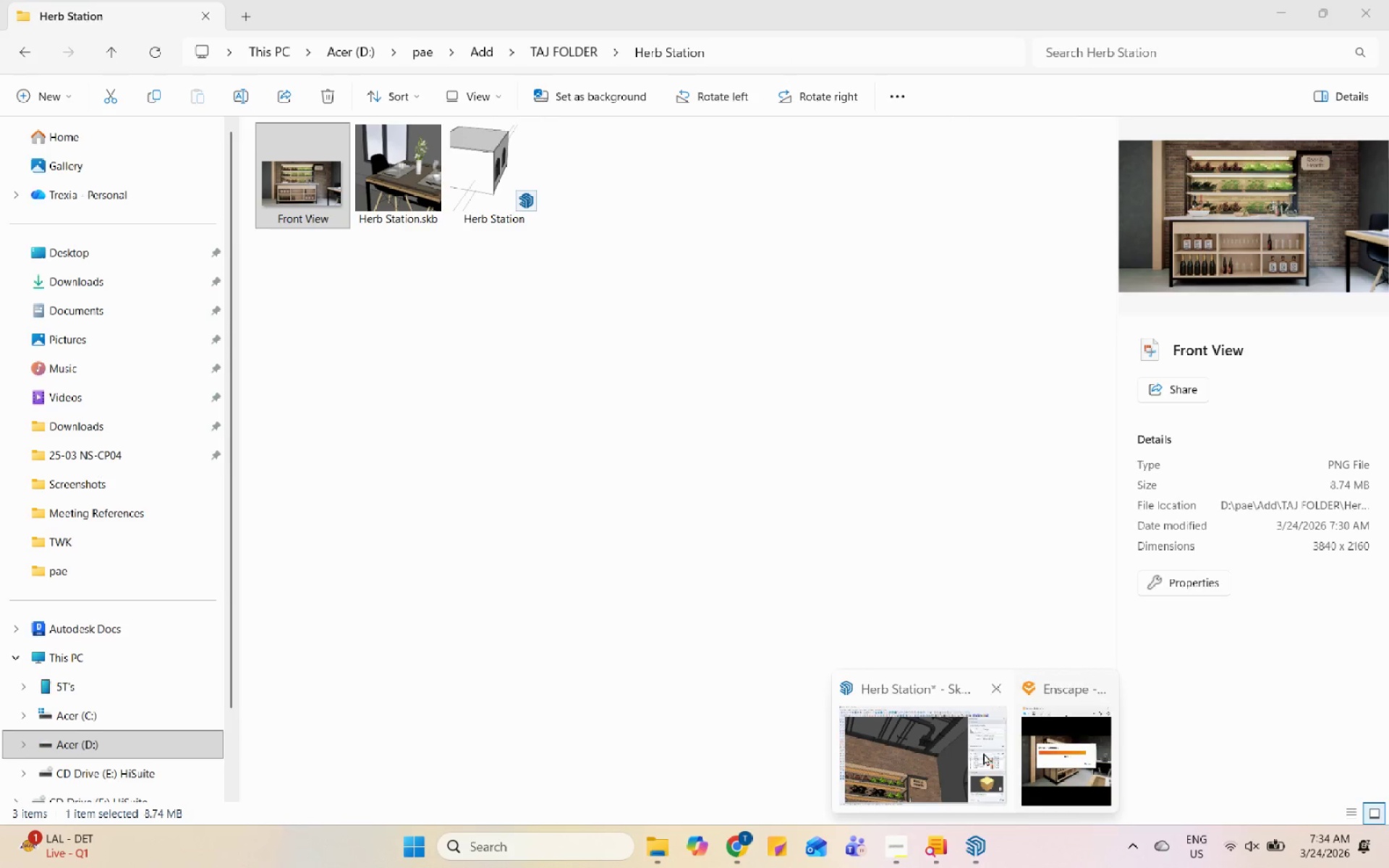 
left_click([910, 747])
 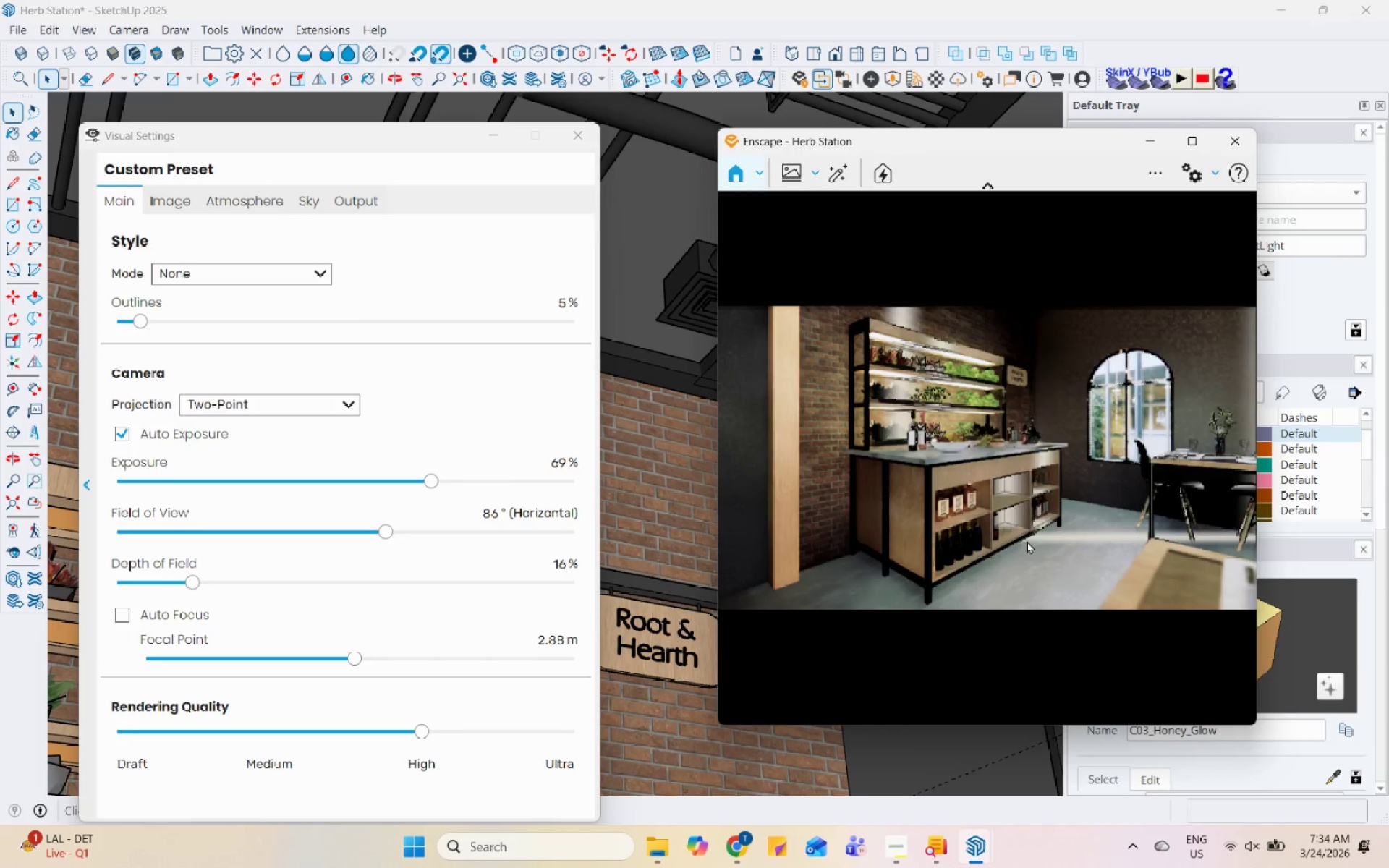 
wait(23.0)
 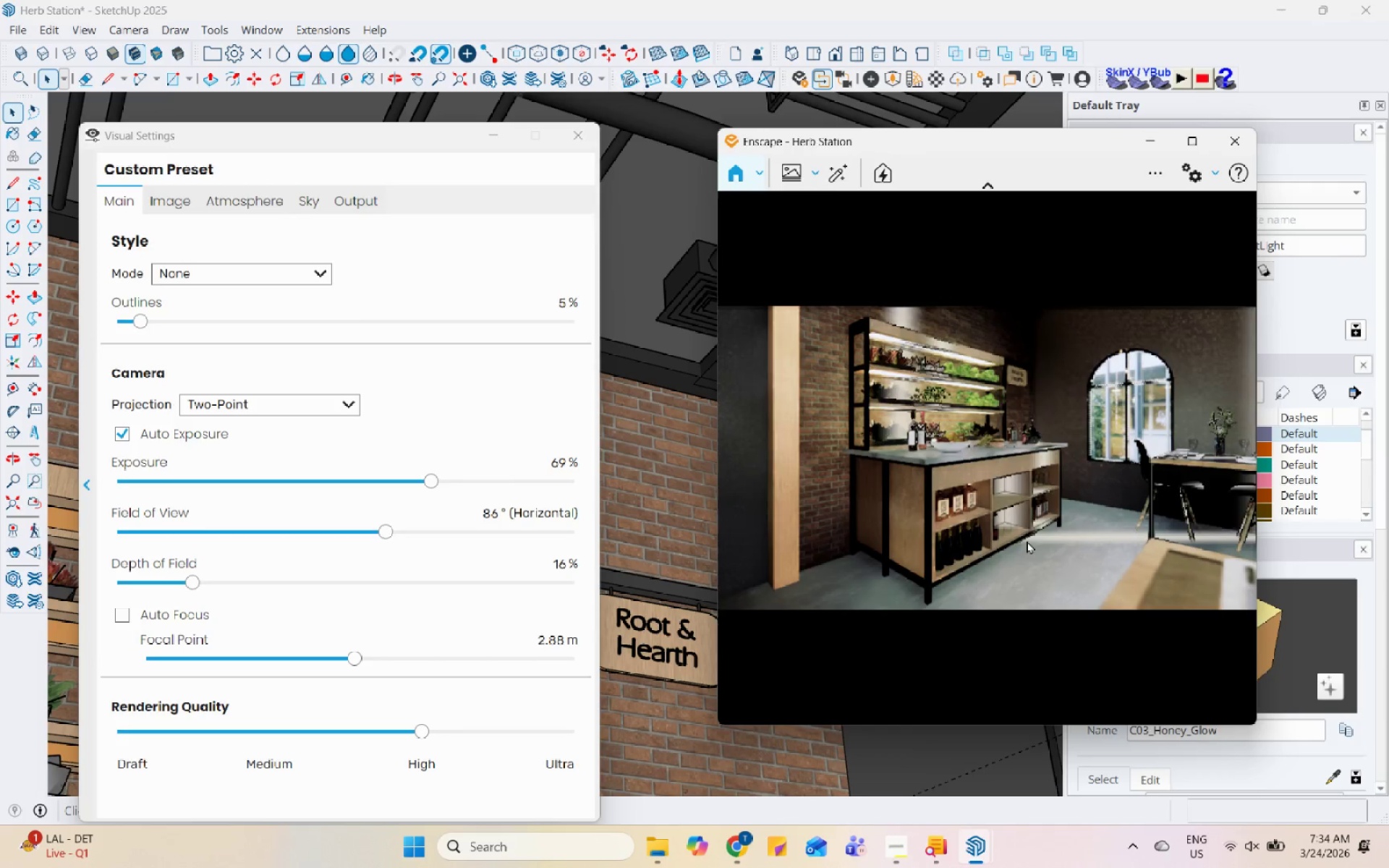 
left_click([645, 859])
 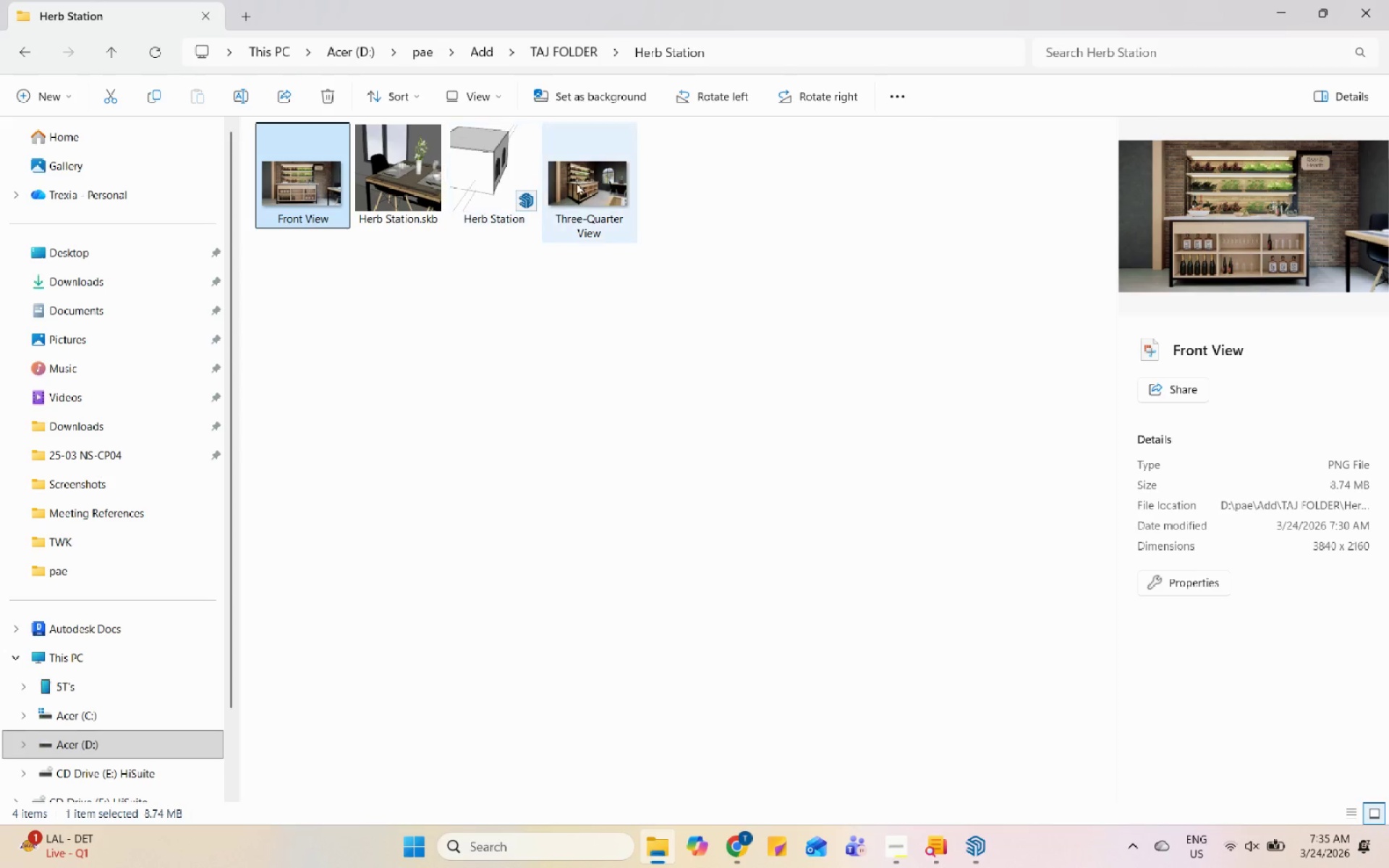 
double_click([577, 182])
 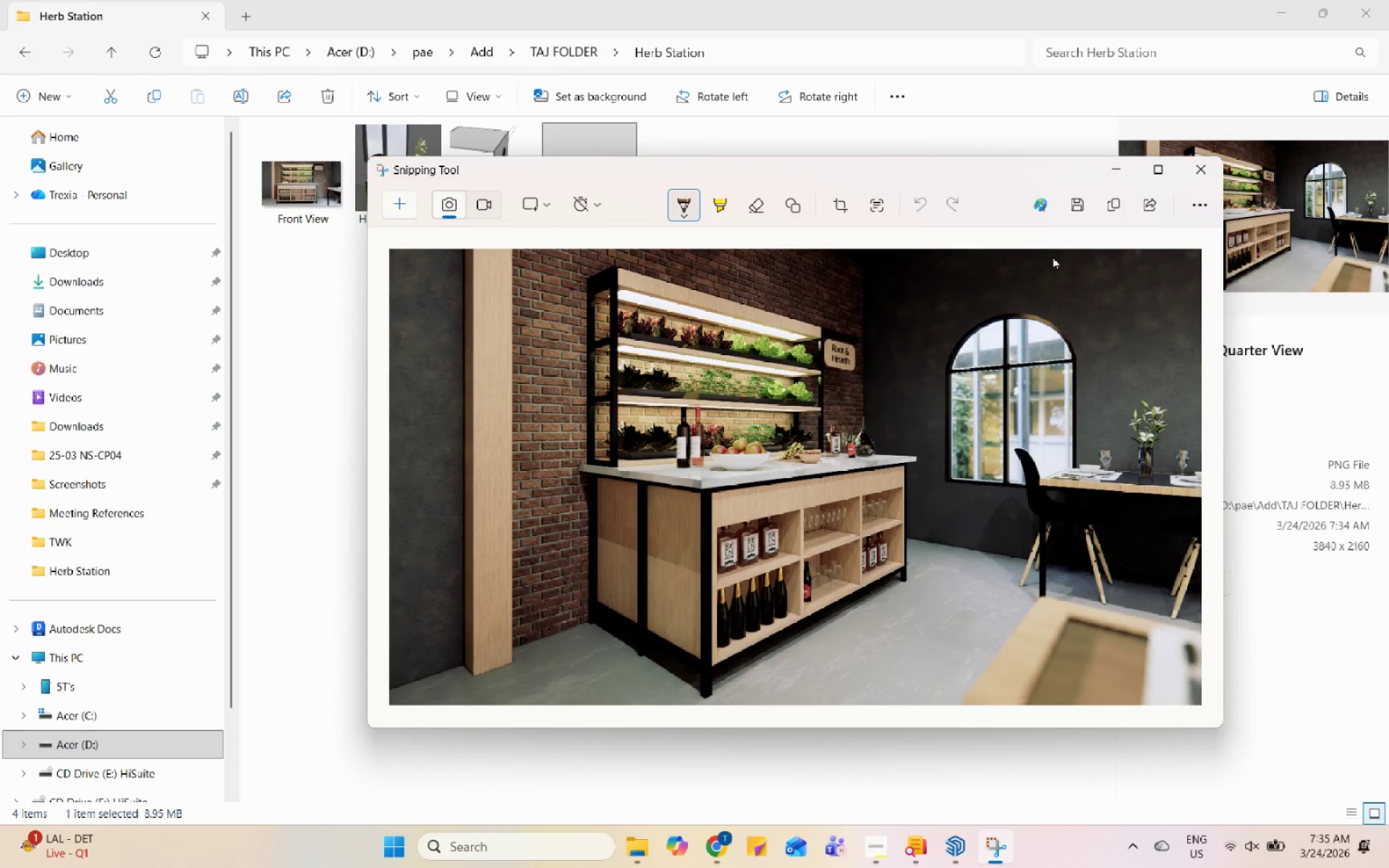 
wait(6.52)
 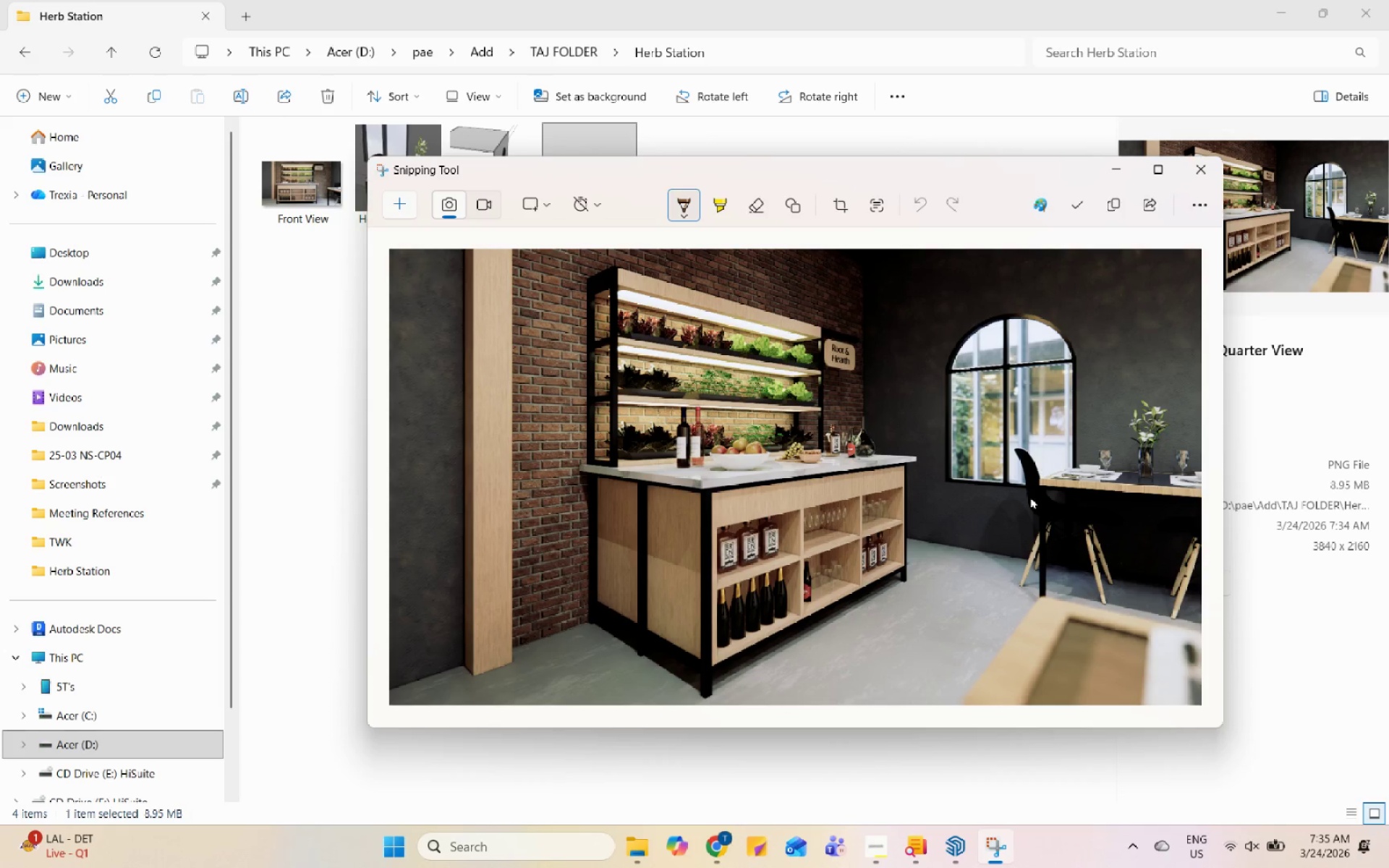 
left_click([1206, 169])
 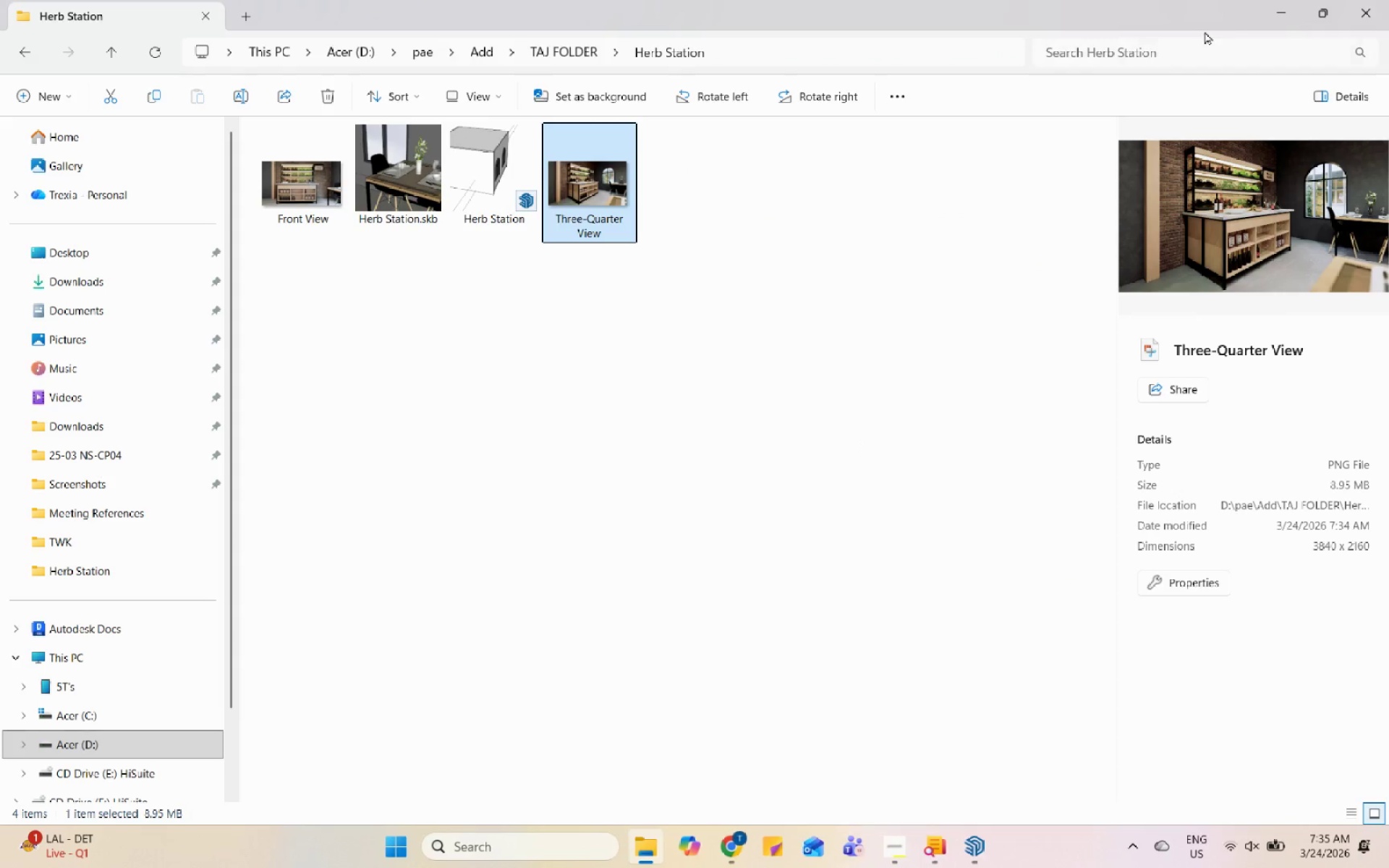 
left_click([1287, 14])
 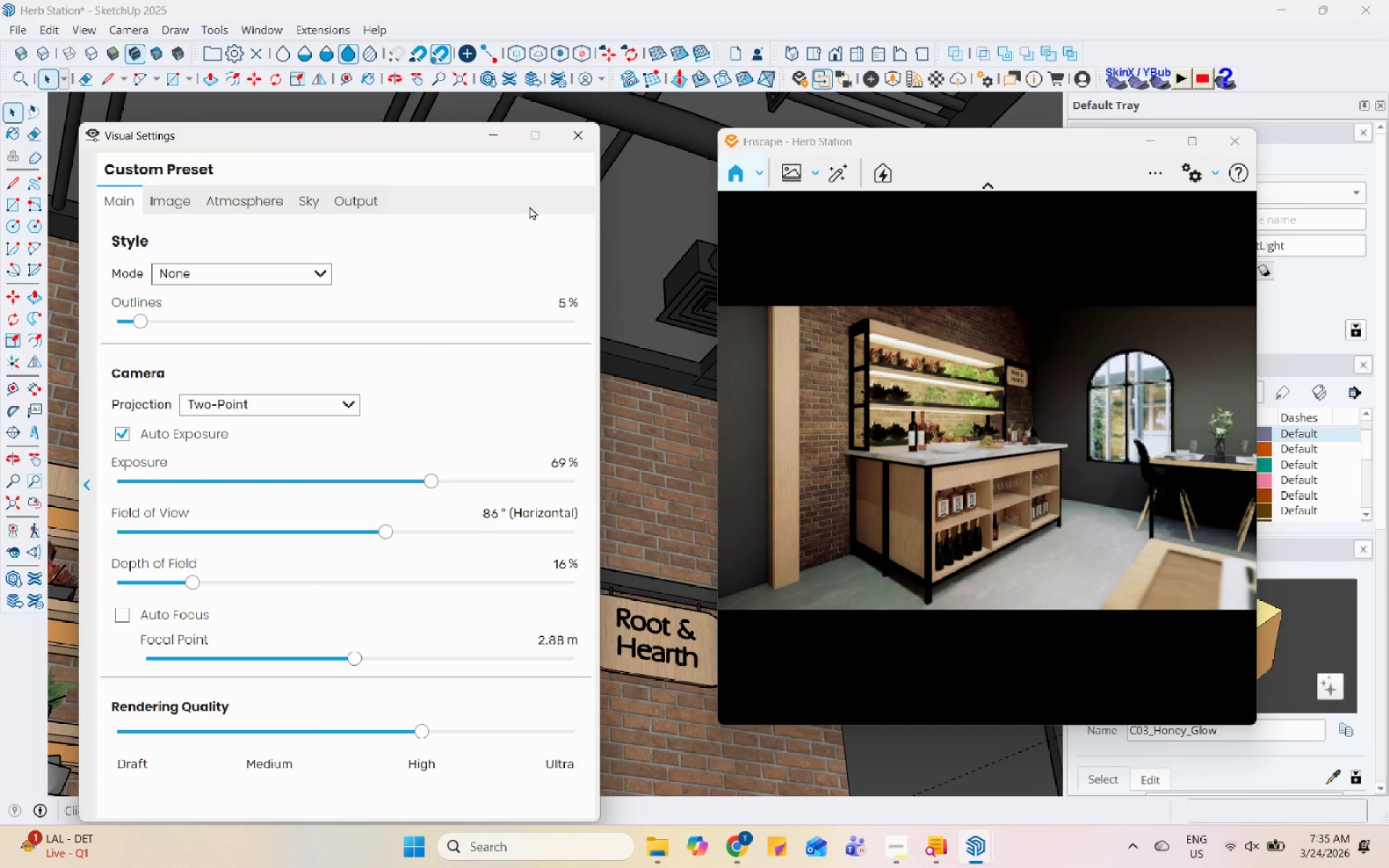 
left_click([491, 141])
 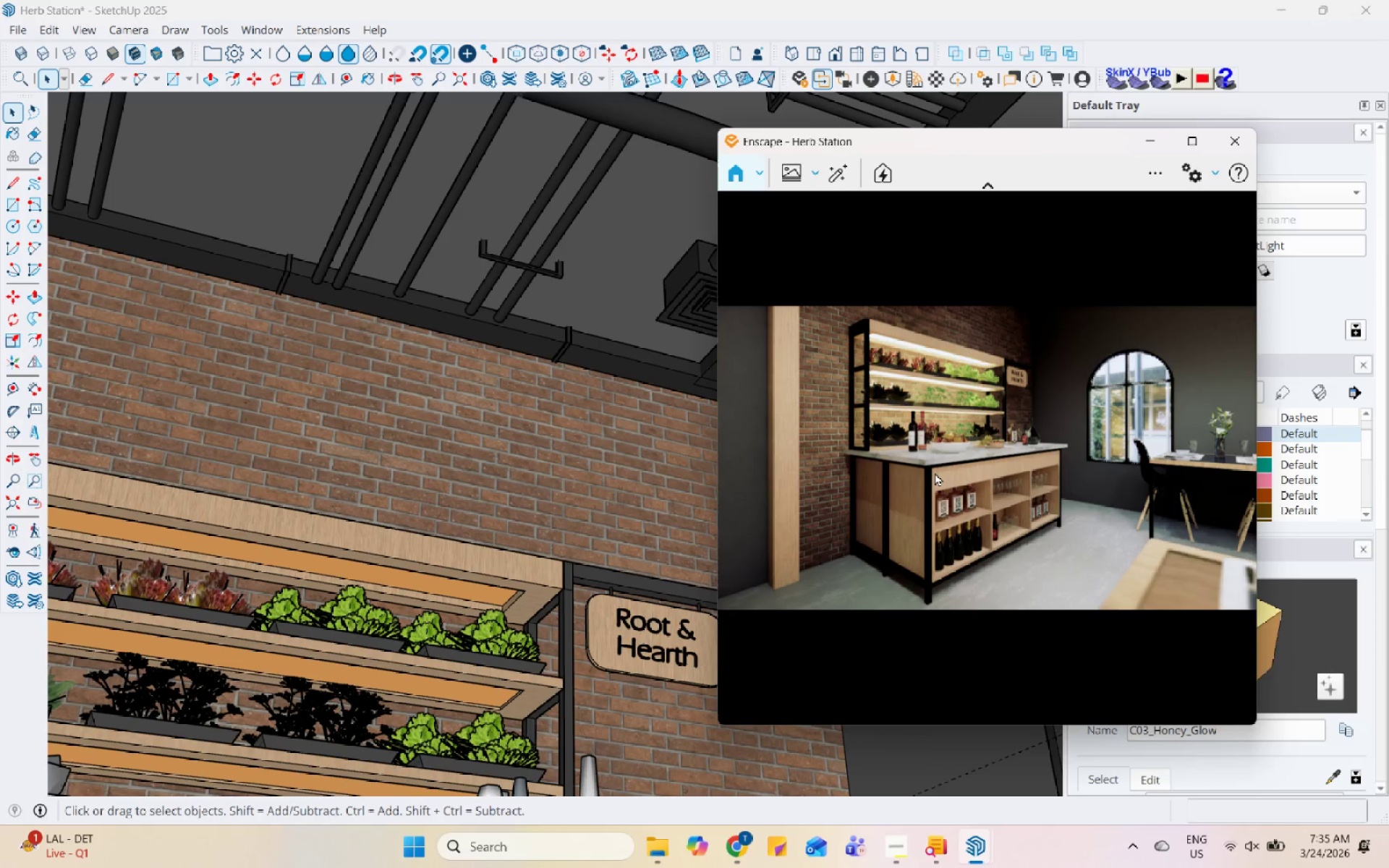 
scroll: coordinate [926, 485], scroll_direction: up, amount: 2.0
 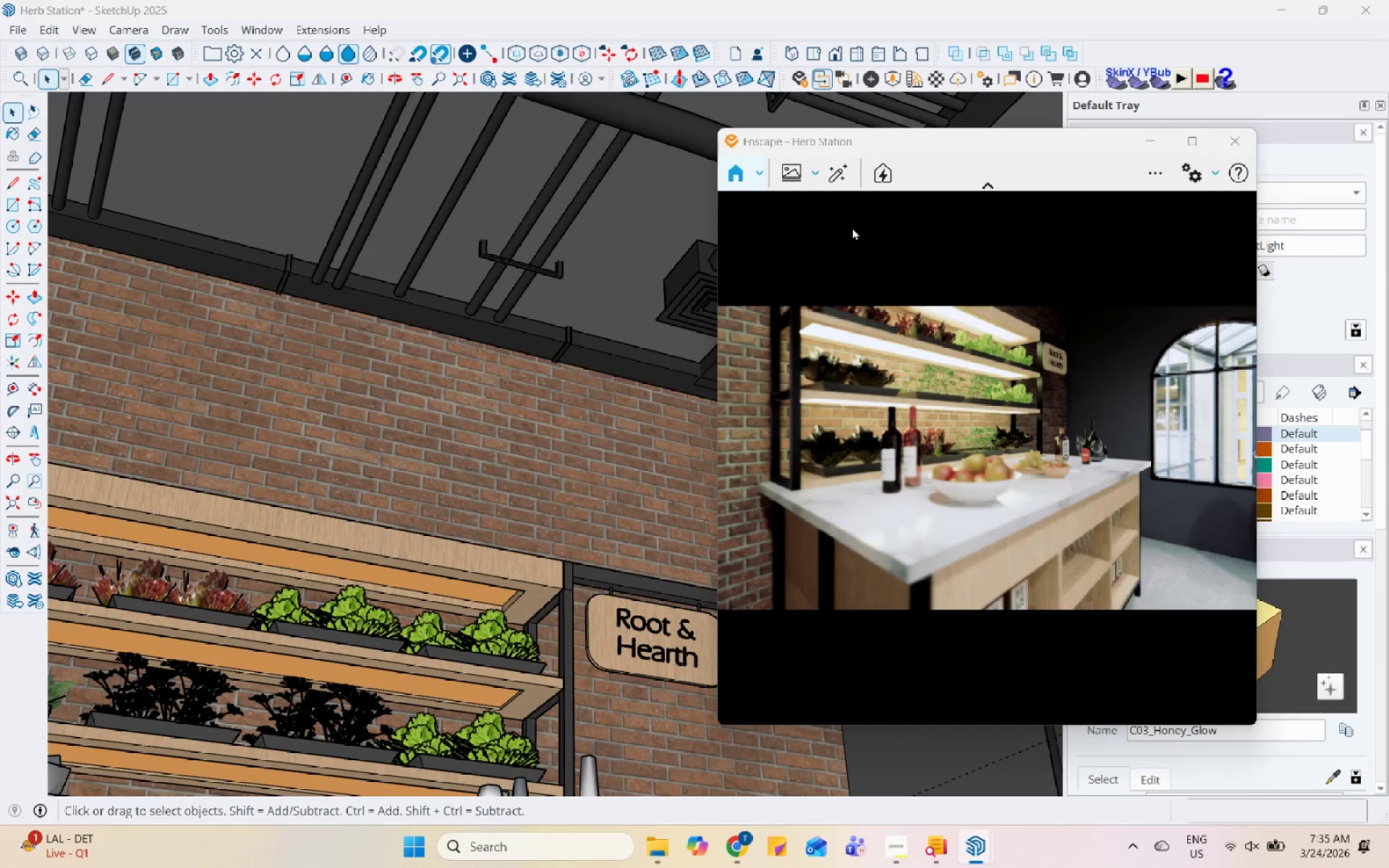 
left_click([1178, 171])
 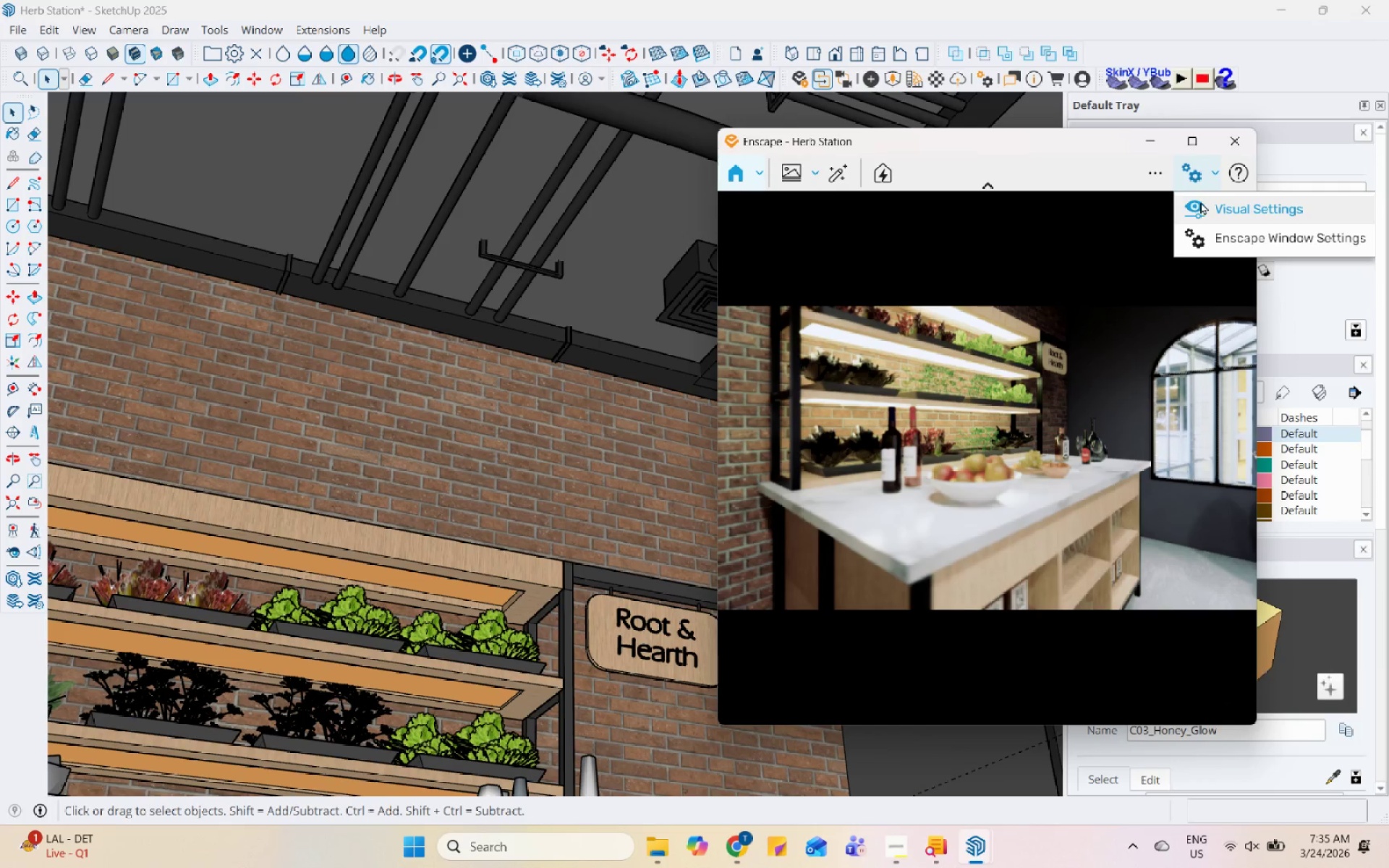 
left_click([1200, 201])
 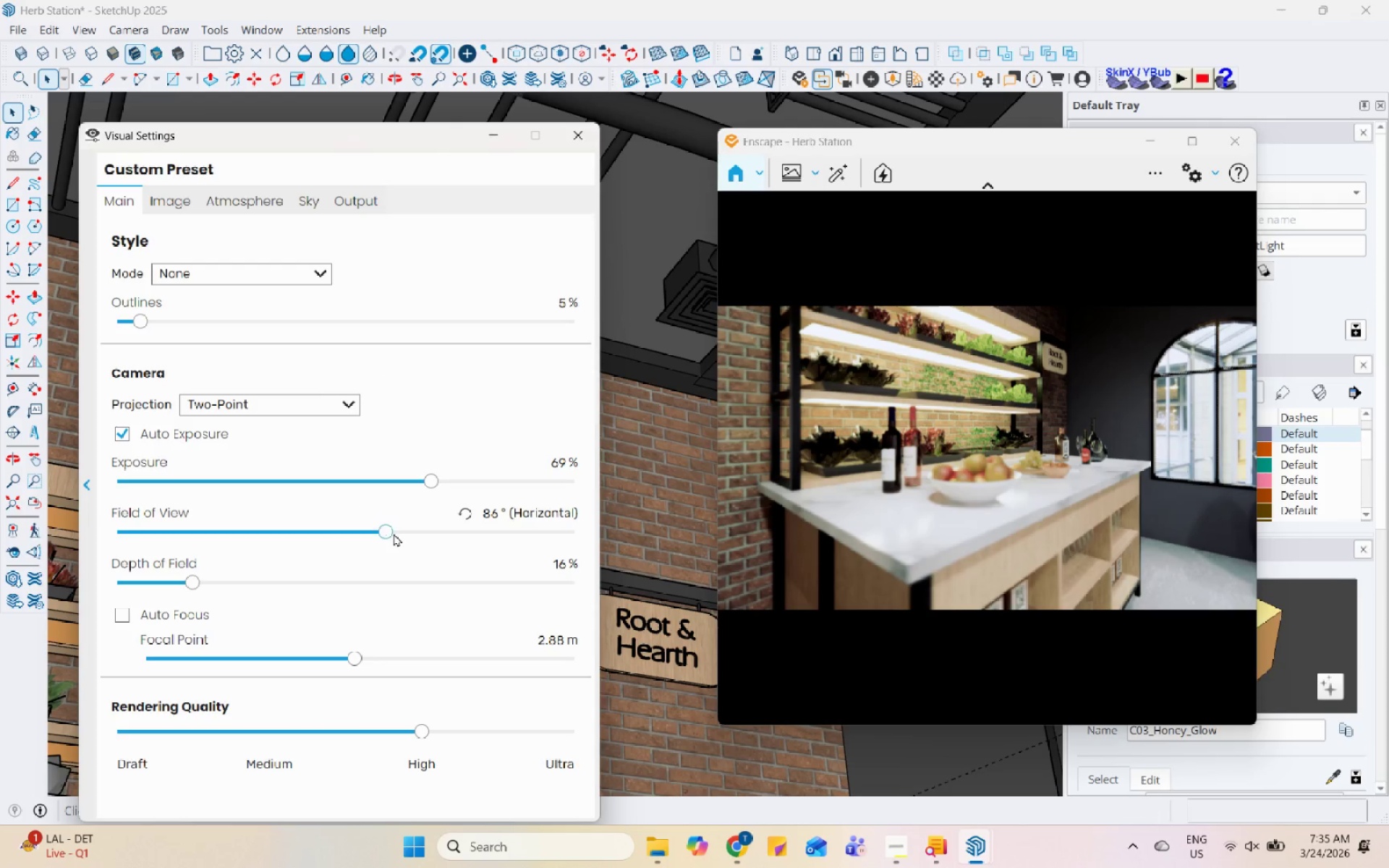 
left_click_drag(start_coordinate=[384, 530], to_coordinate=[274, 540])
 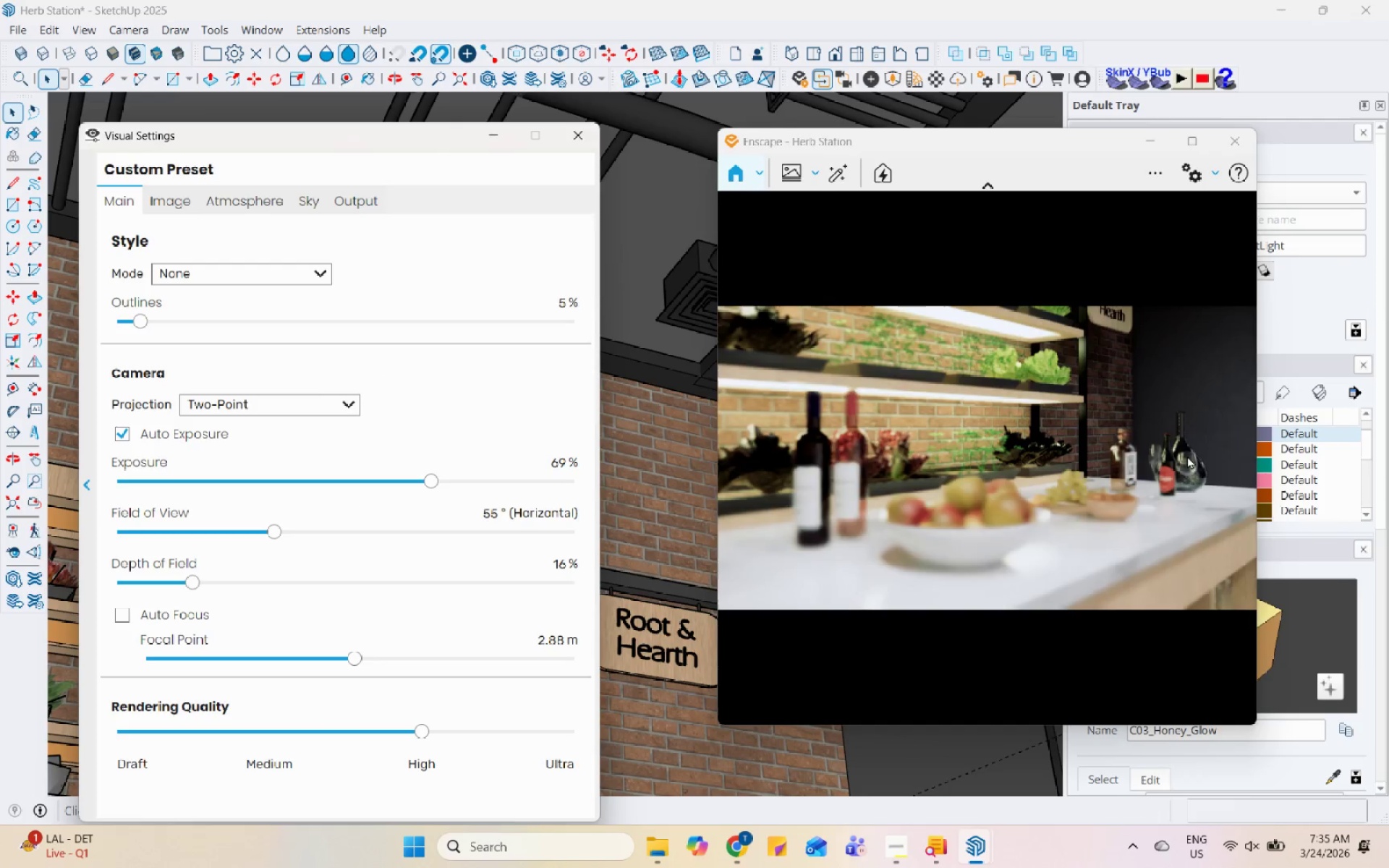 
scroll: coordinate [1103, 450], scroll_direction: down, amount: 1.0
 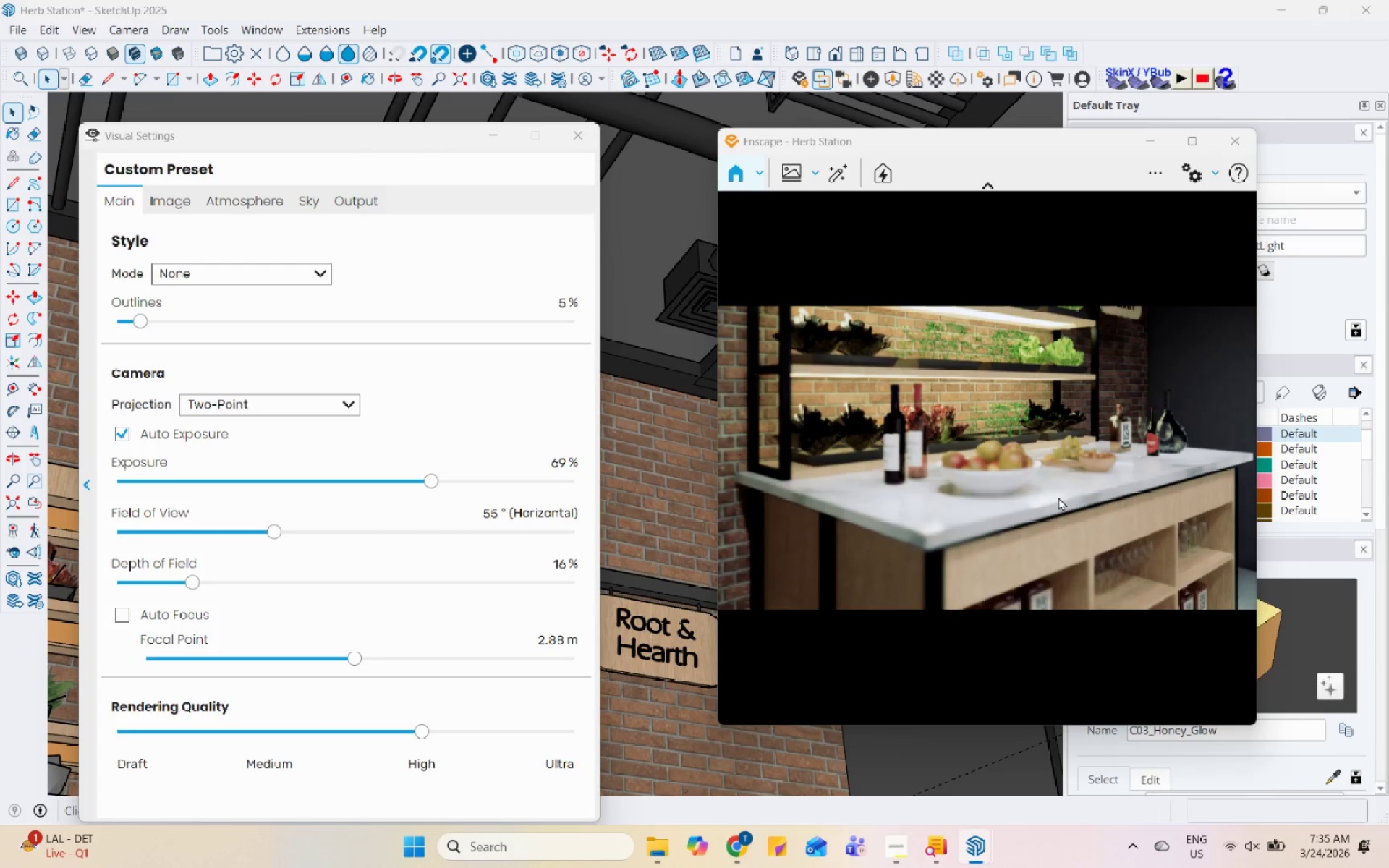 
wait(6.37)
 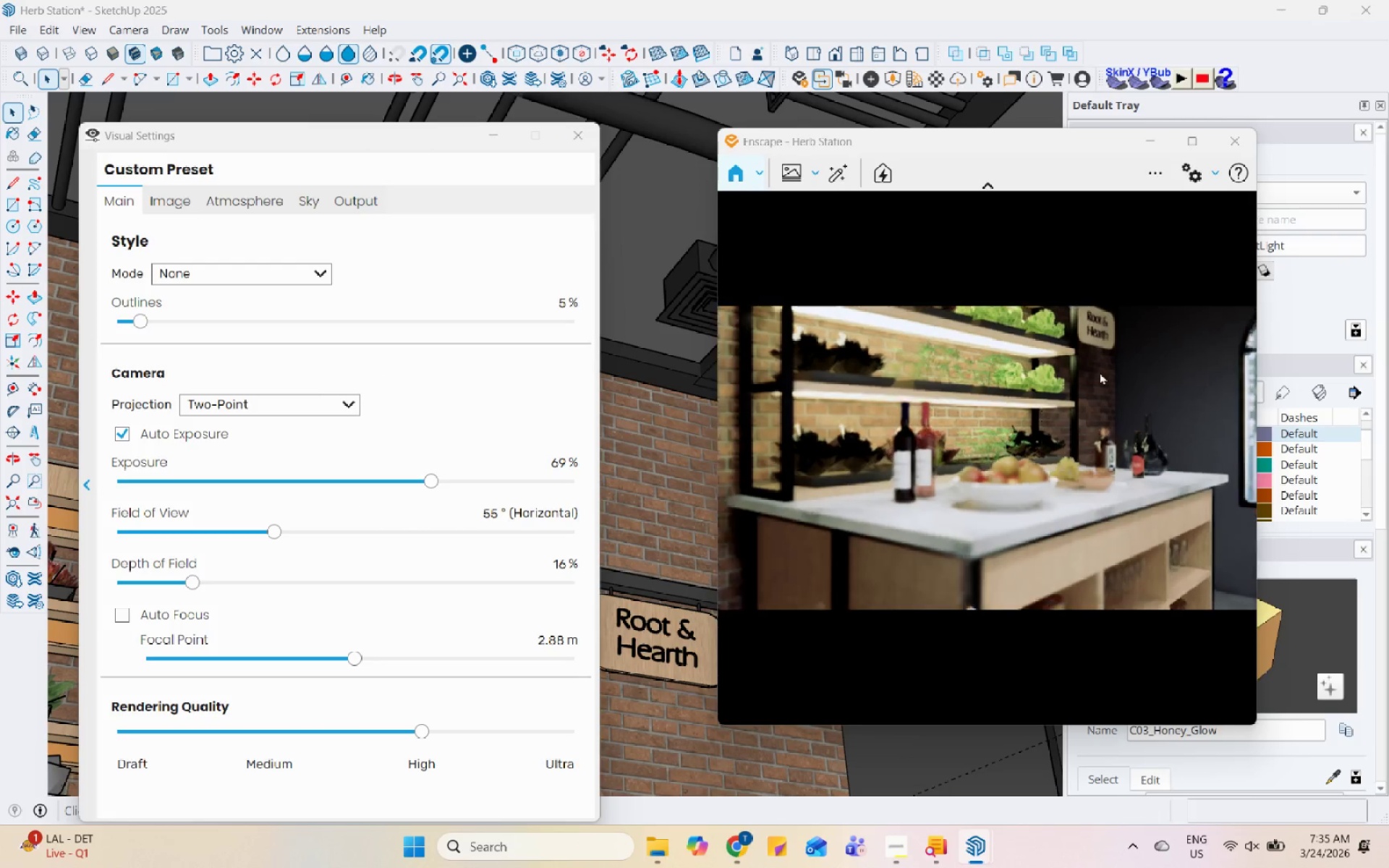 
scroll: coordinate [903, 550], scroll_direction: up, amount: 1.0
 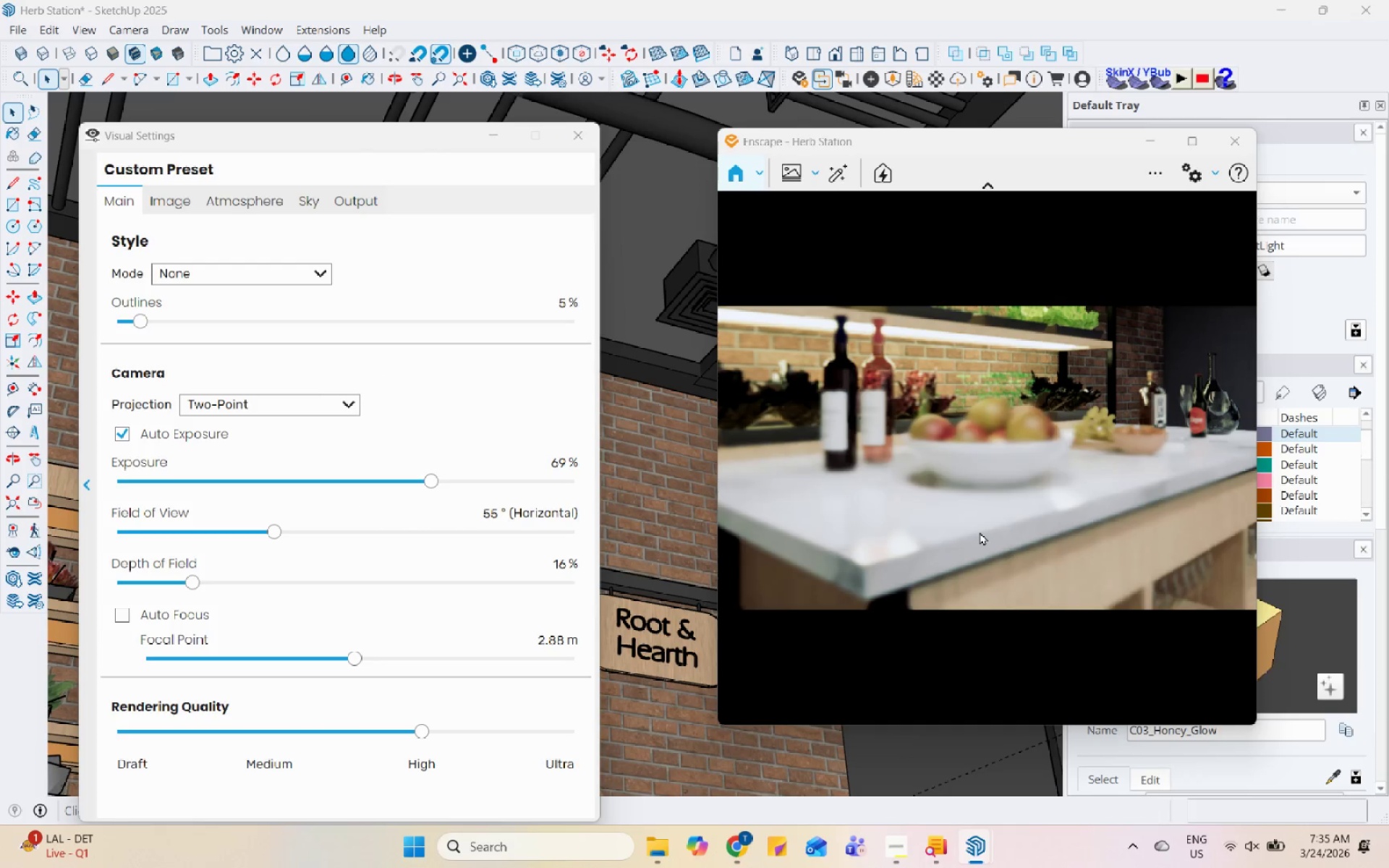 
scroll: coordinate [980, 532], scroll_direction: down, amount: 1.0
 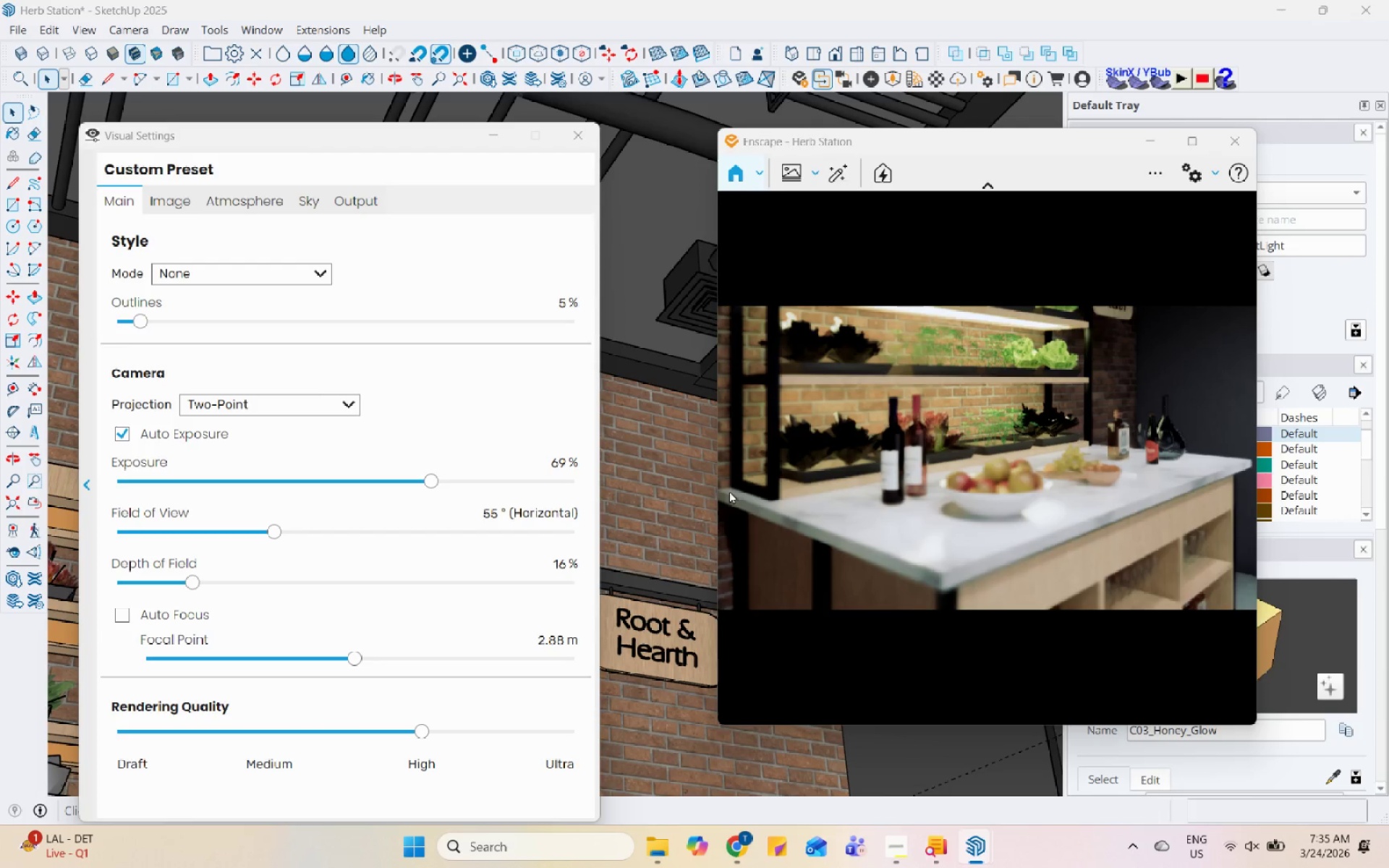 
left_click_drag(start_coordinate=[351, 655], to_coordinate=[326, 664])
 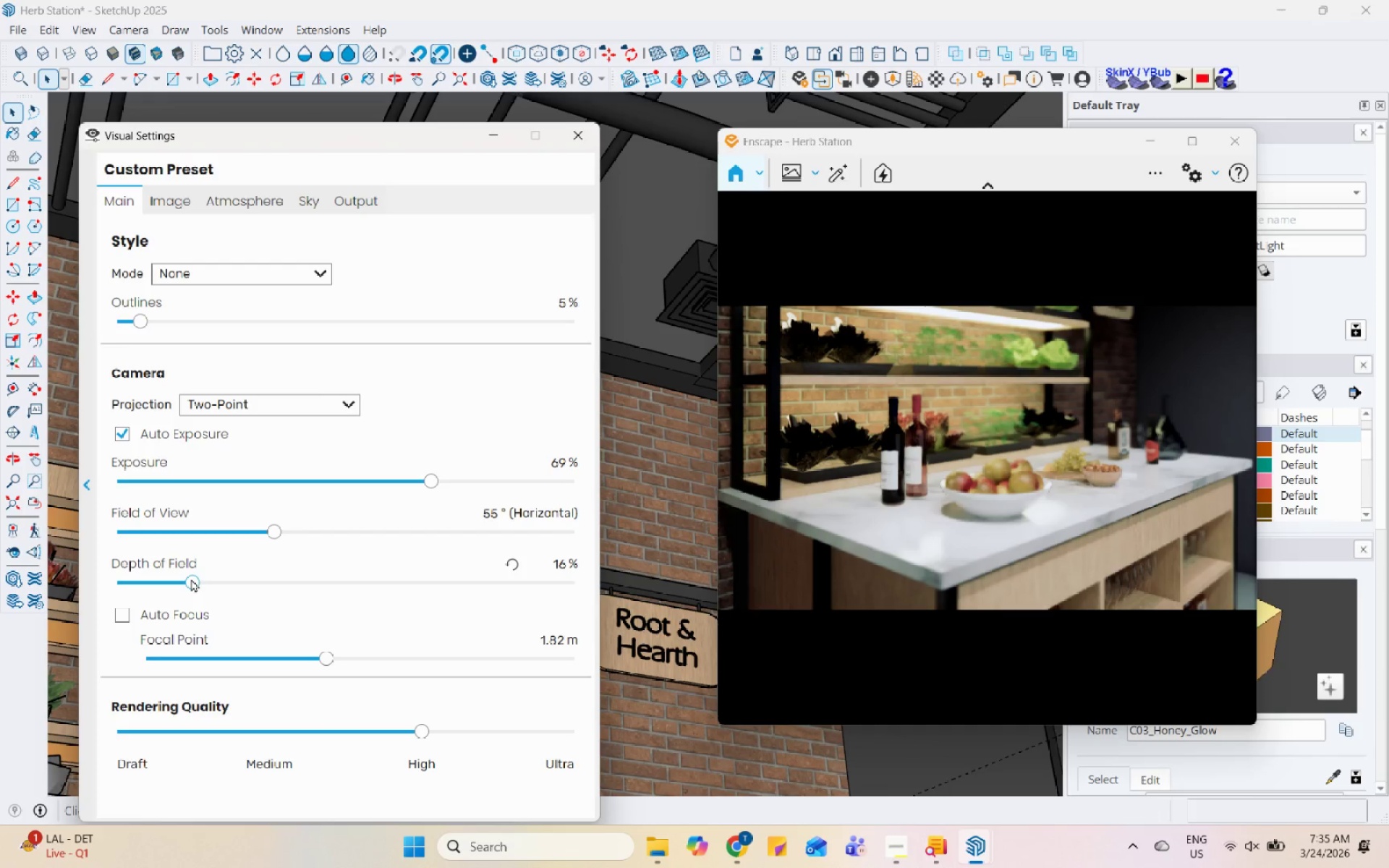 
left_click_drag(start_coordinate=[191, 578], to_coordinate=[166, 586])
 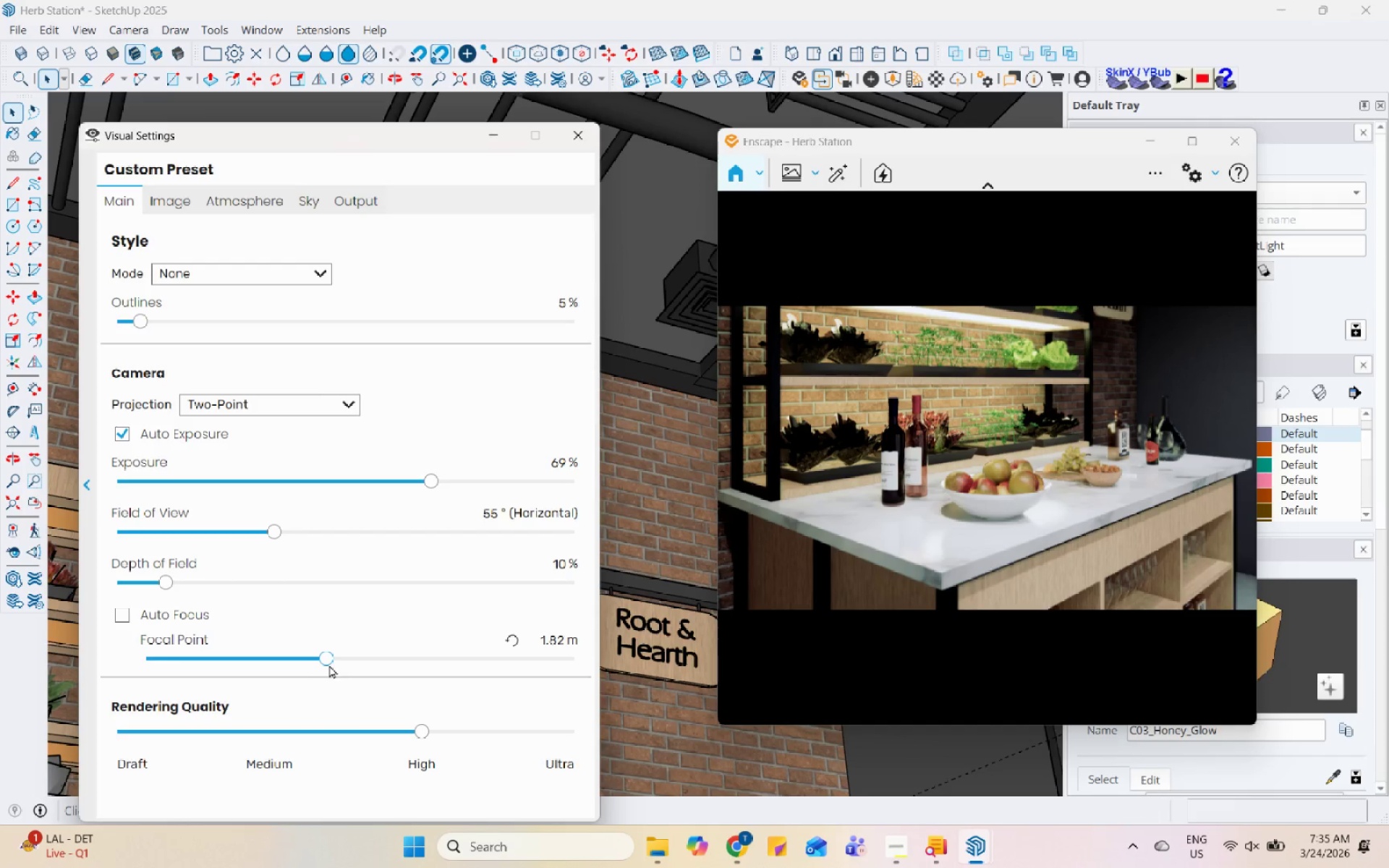 
left_click_drag(start_coordinate=[325, 661], to_coordinate=[315, 663])
 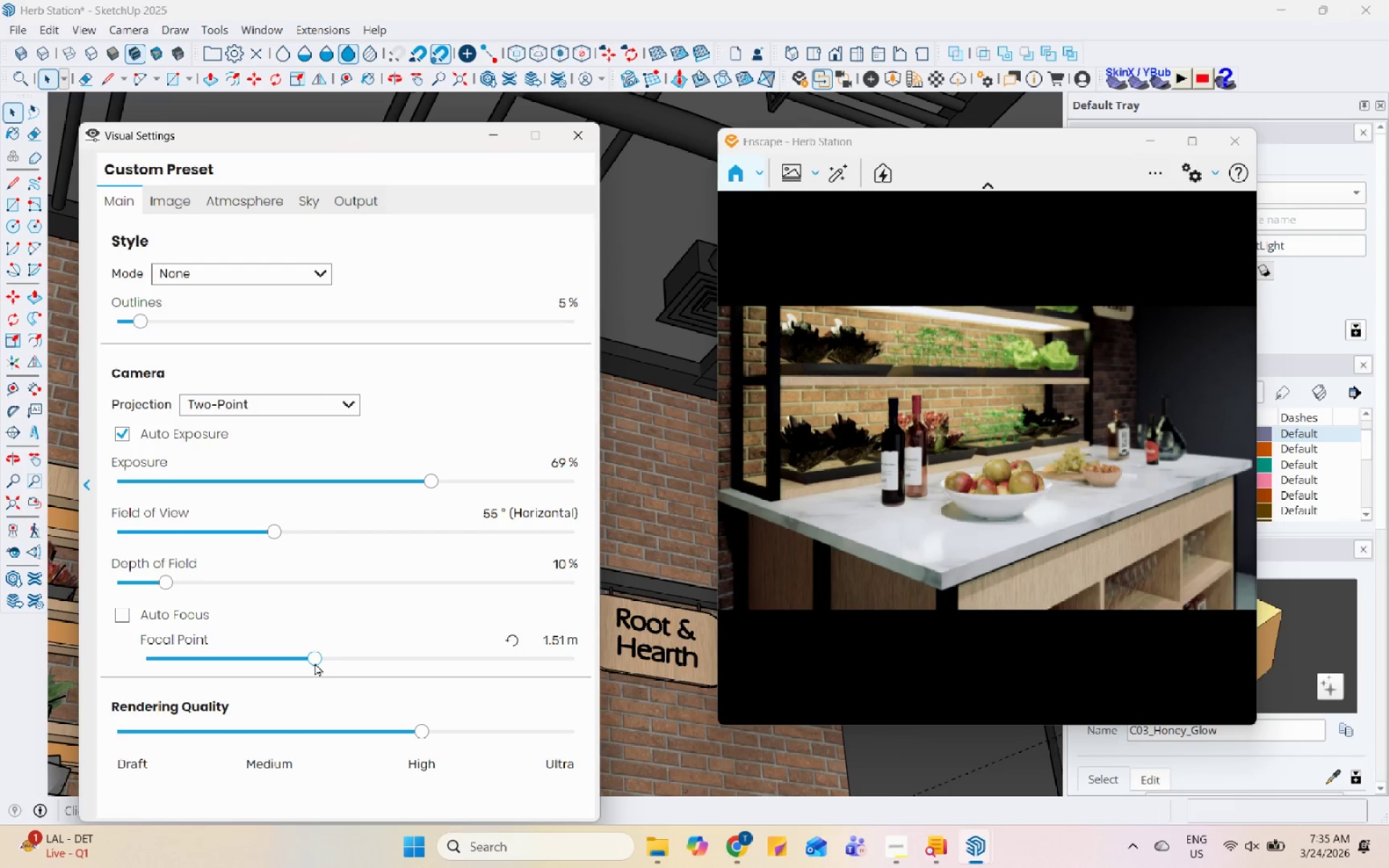 
left_click_drag(start_coordinate=[315, 659], to_coordinate=[327, 662])
 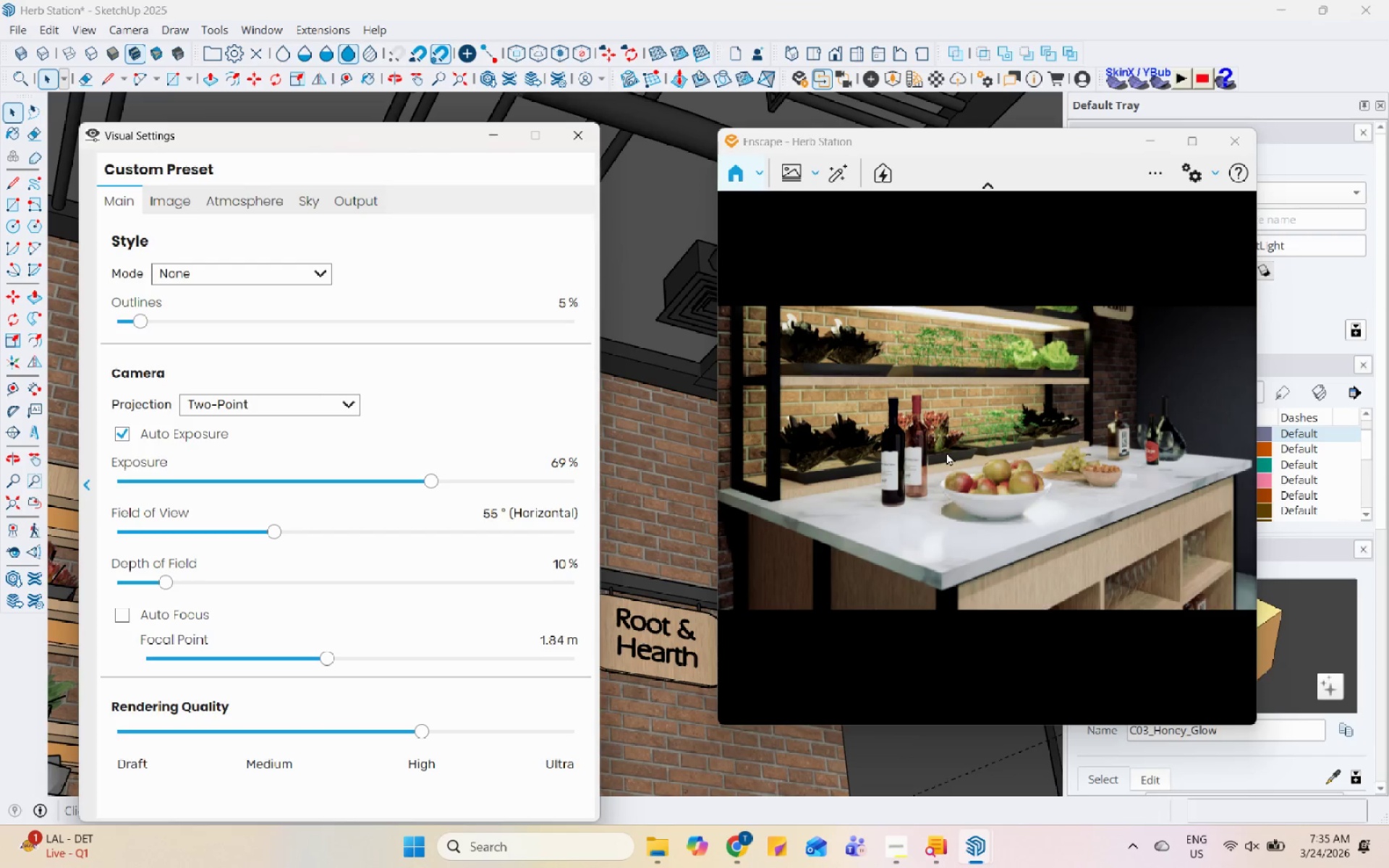 
left_click_drag(start_coordinate=[934, 461], to_coordinate=[992, 441])
 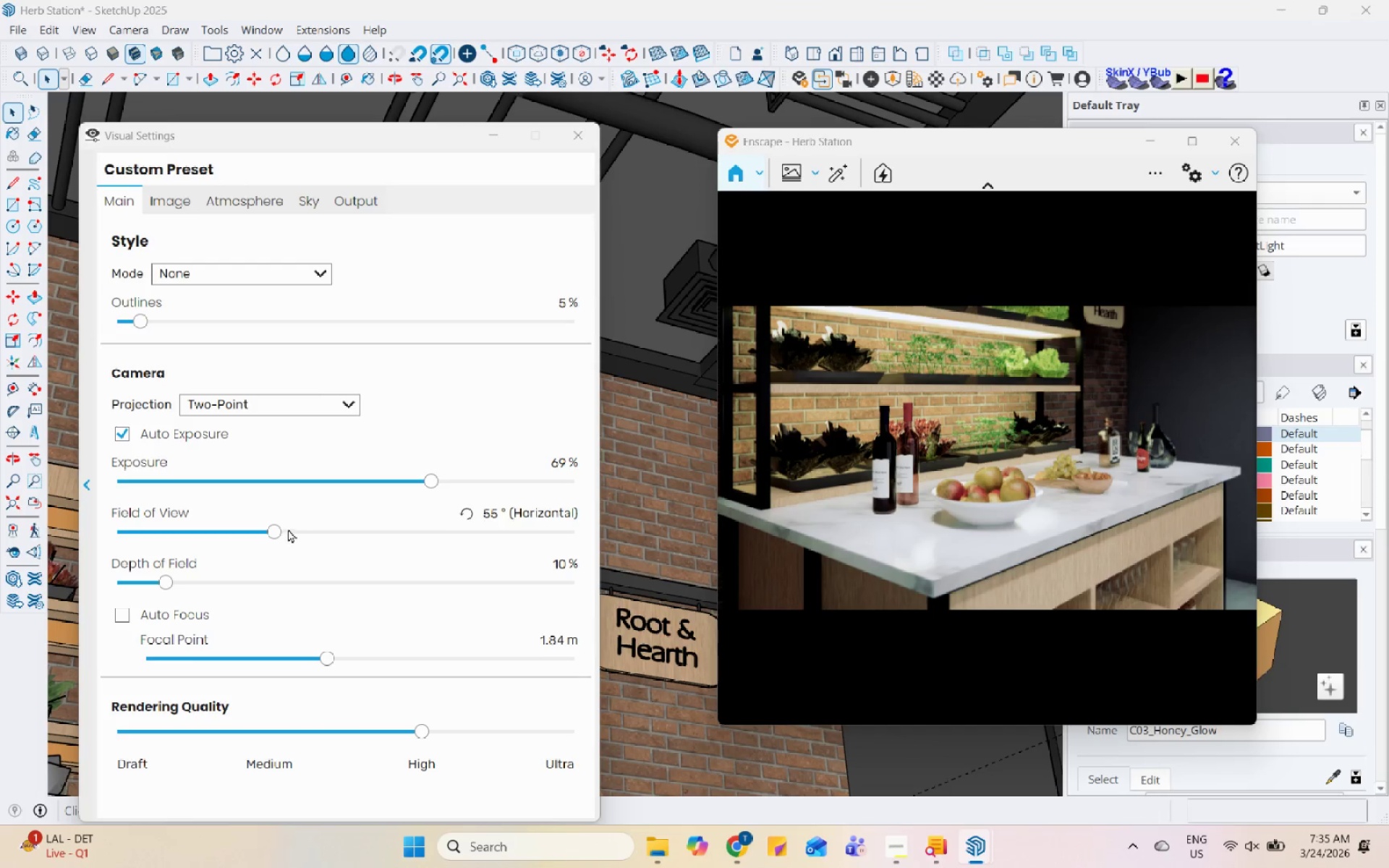 
left_click_drag(start_coordinate=[270, 530], to_coordinate=[239, 520])
 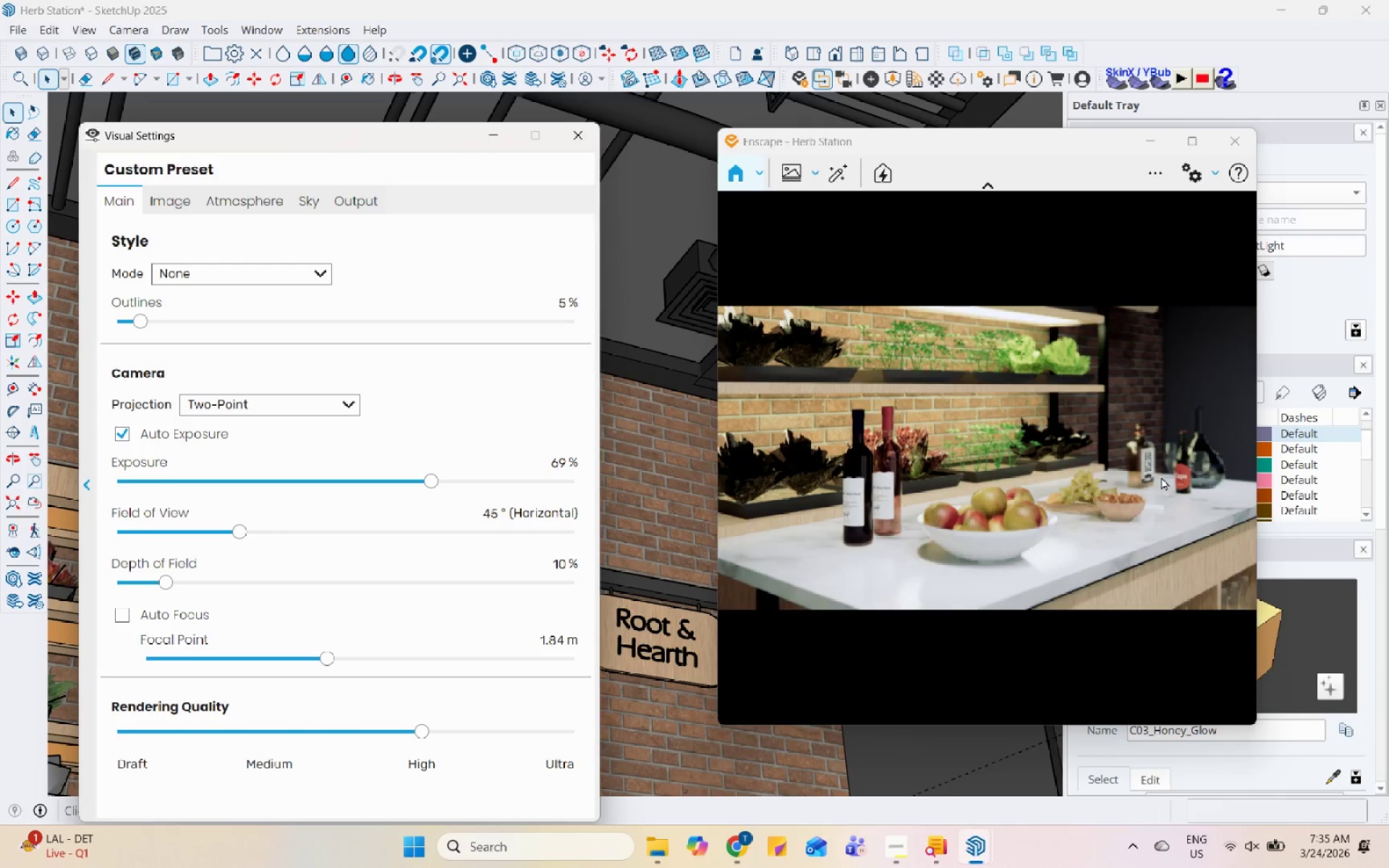 
scroll: coordinate [1161, 477], scroll_direction: down, amount: 1.0
 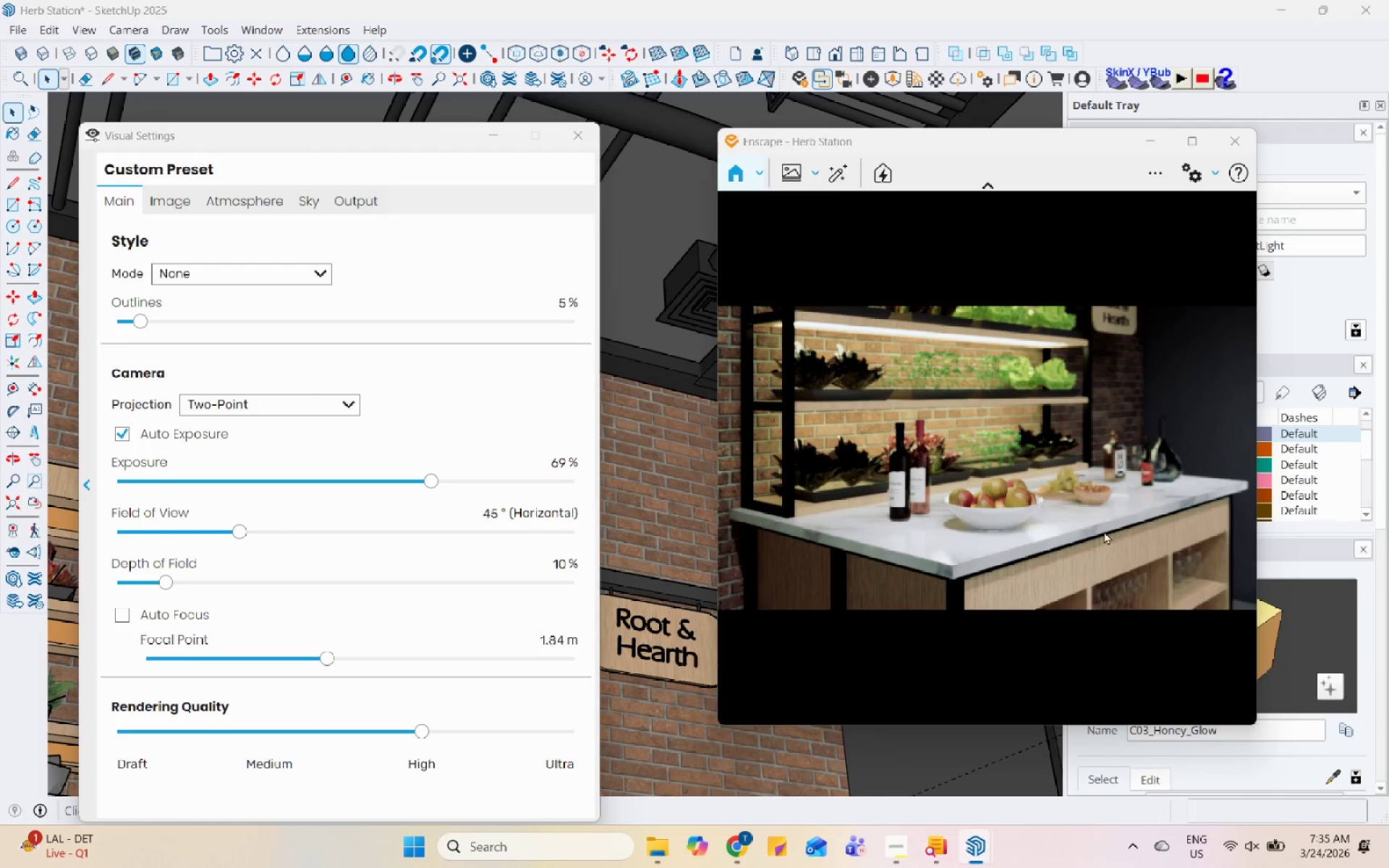 
wait(8.11)
 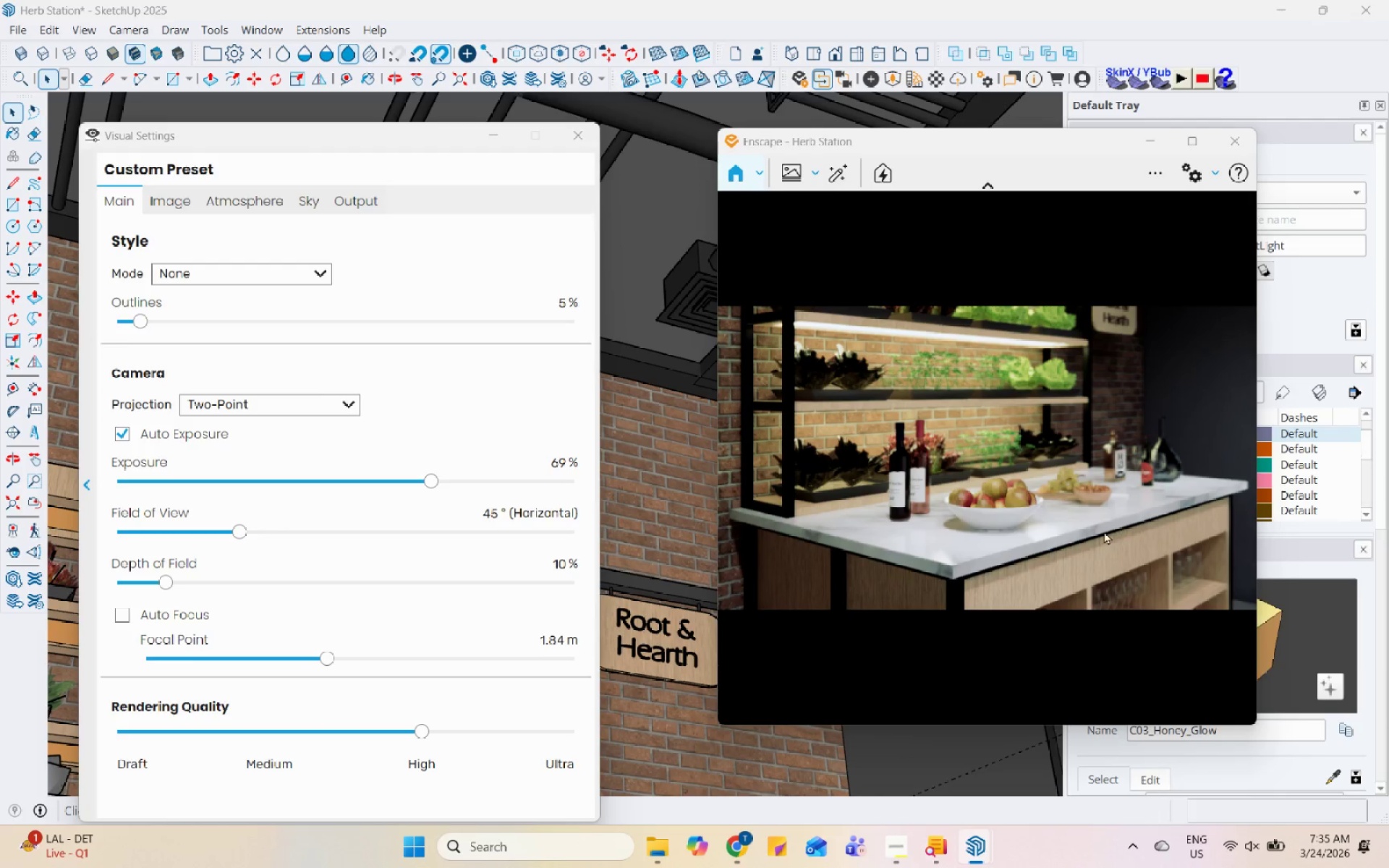 
left_click([138, 575])
 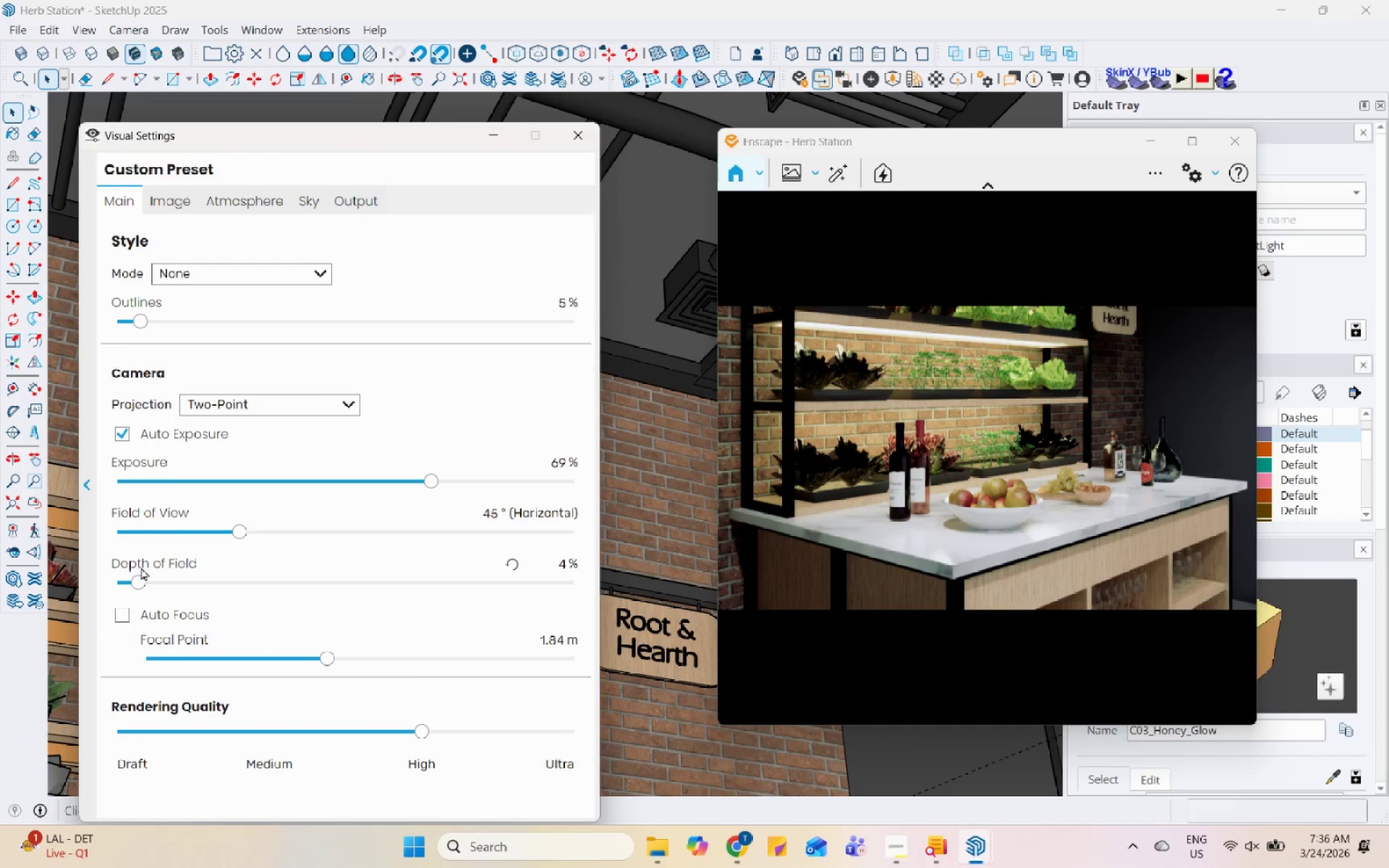 
left_click([146, 579])
 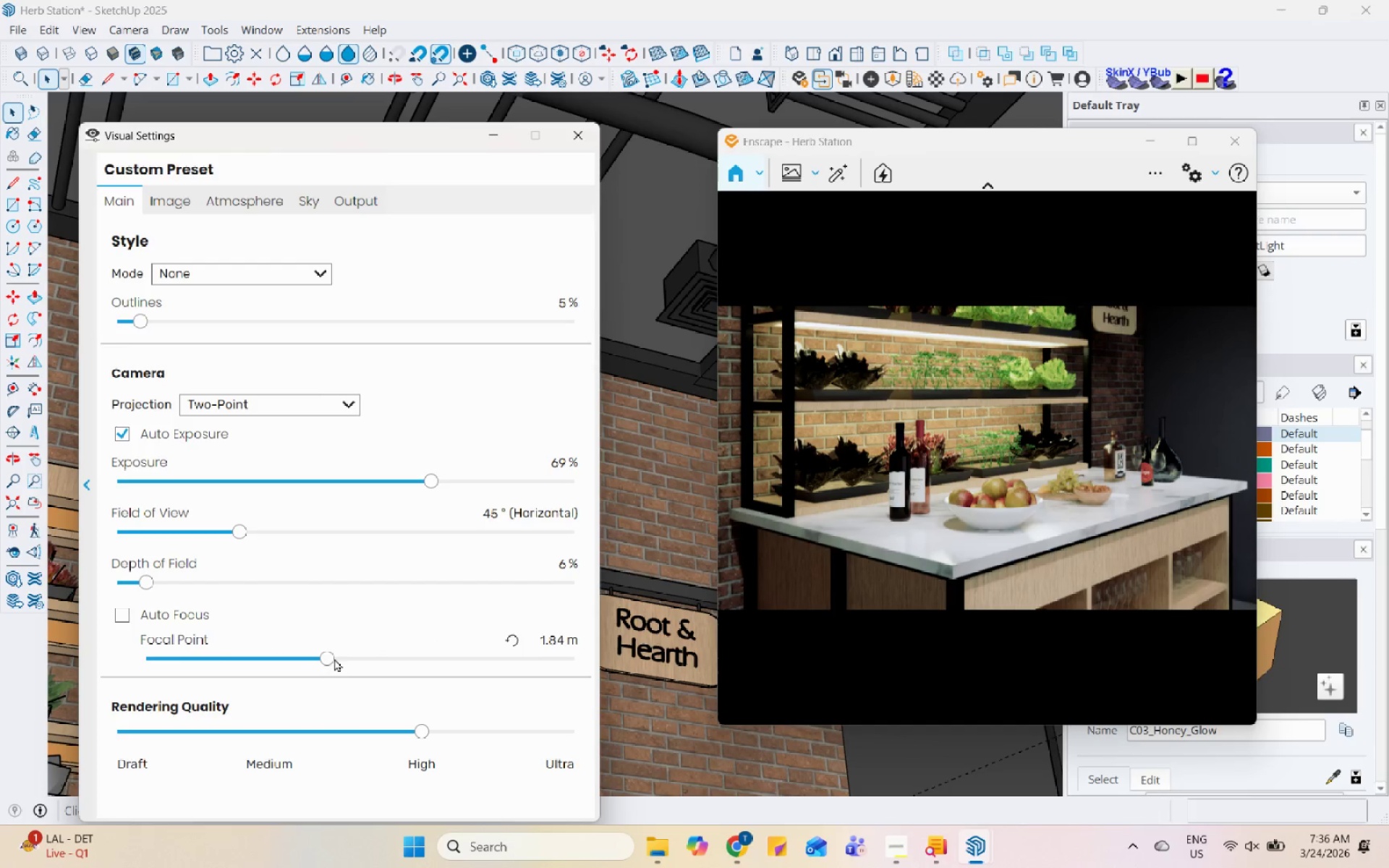 
left_click_drag(start_coordinate=[324, 649], to_coordinate=[342, 649])
 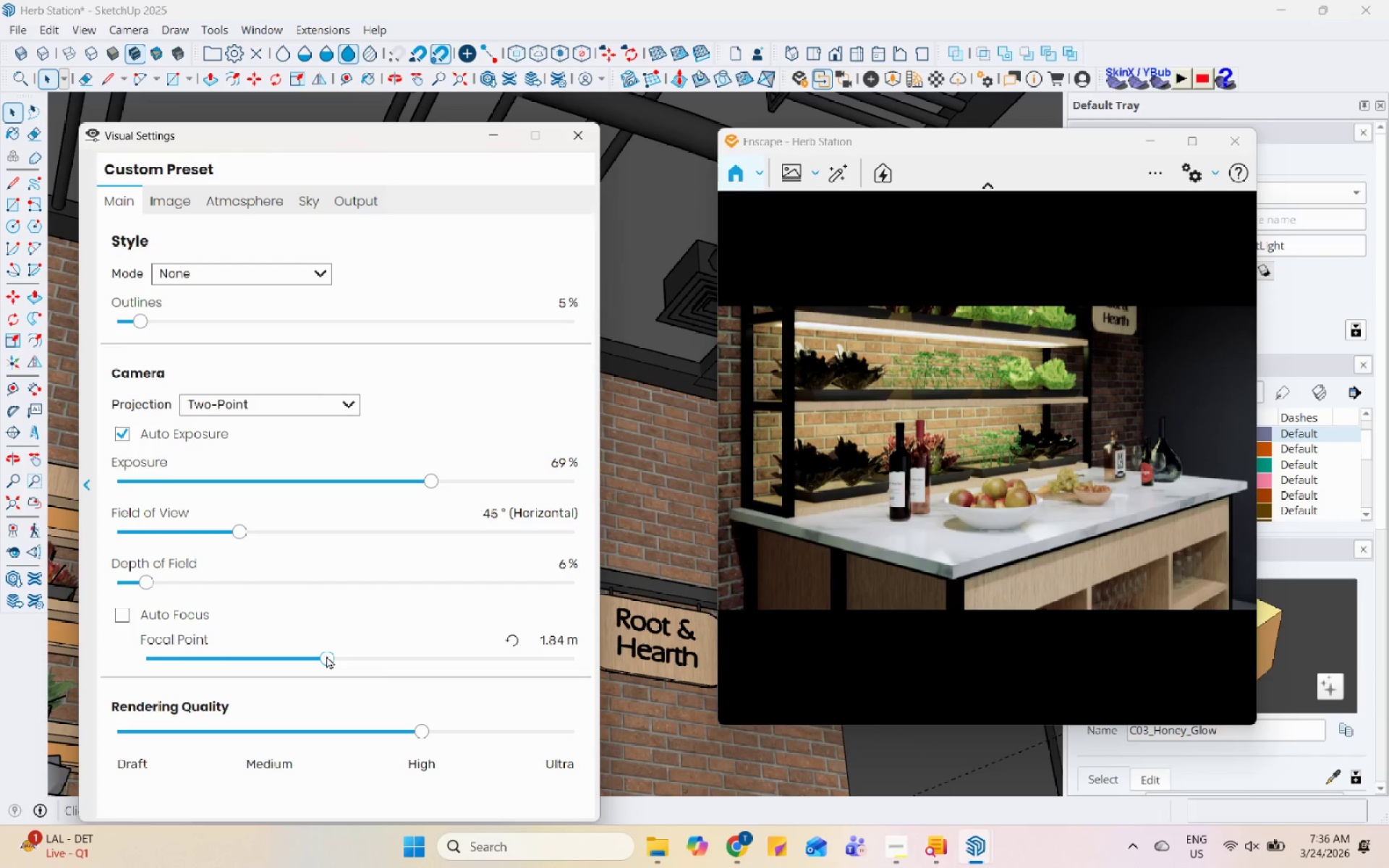 
left_click([326, 655])
 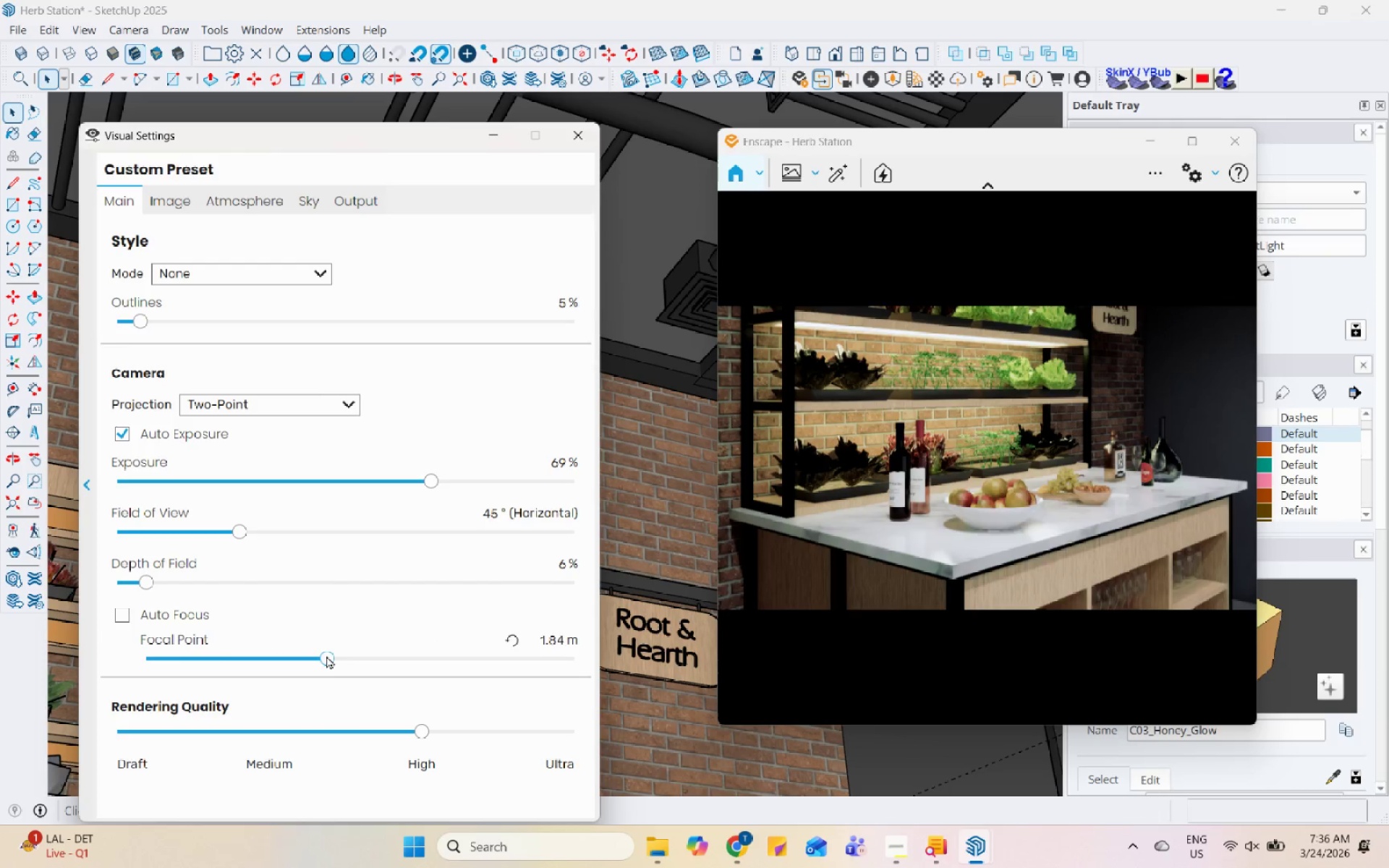 
left_click_drag(start_coordinate=[326, 655], to_coordinate=[263, 663])
 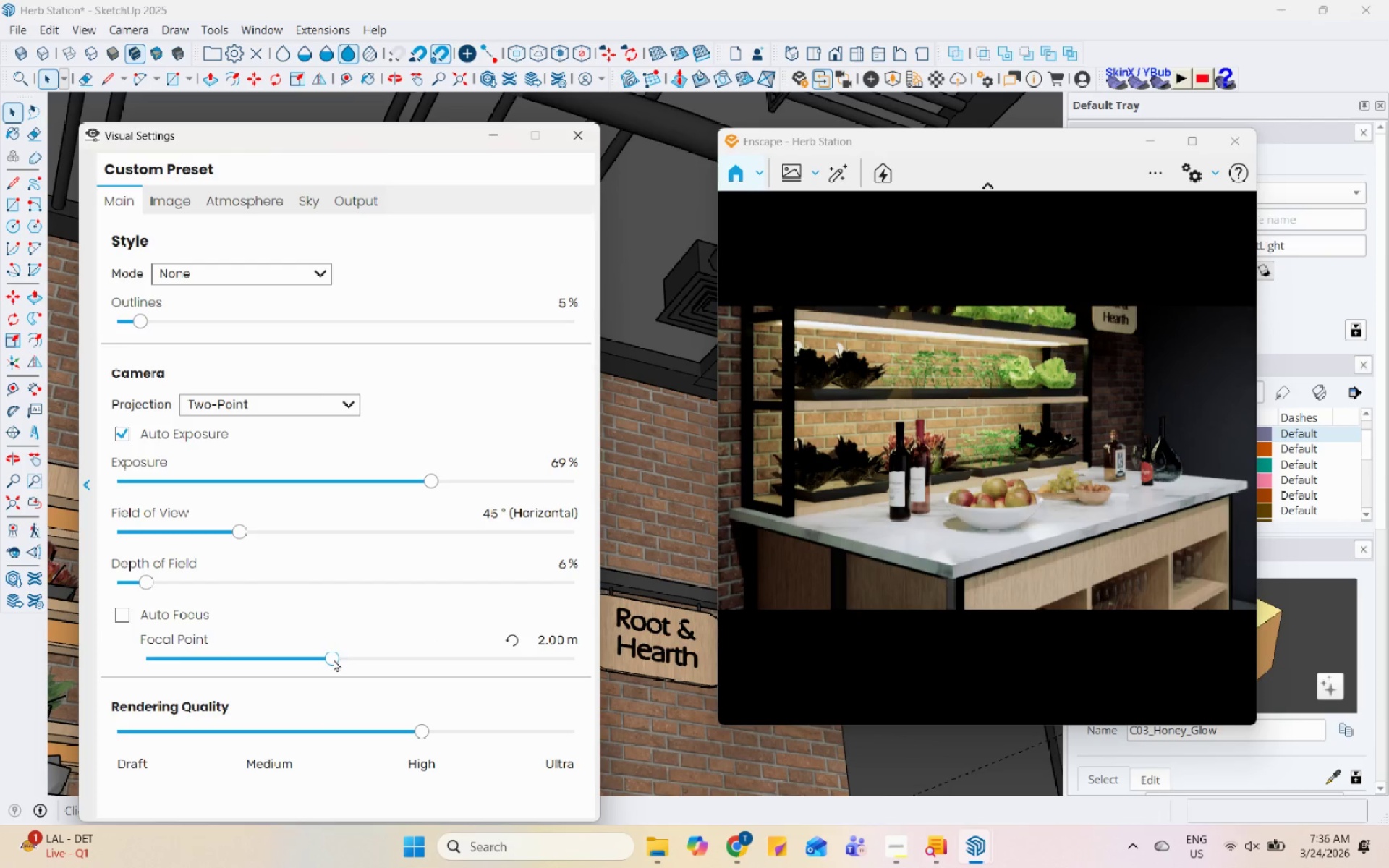 
left_click_drag(start_coordinate=[333, 658], to_coordinate=[346, 673])
 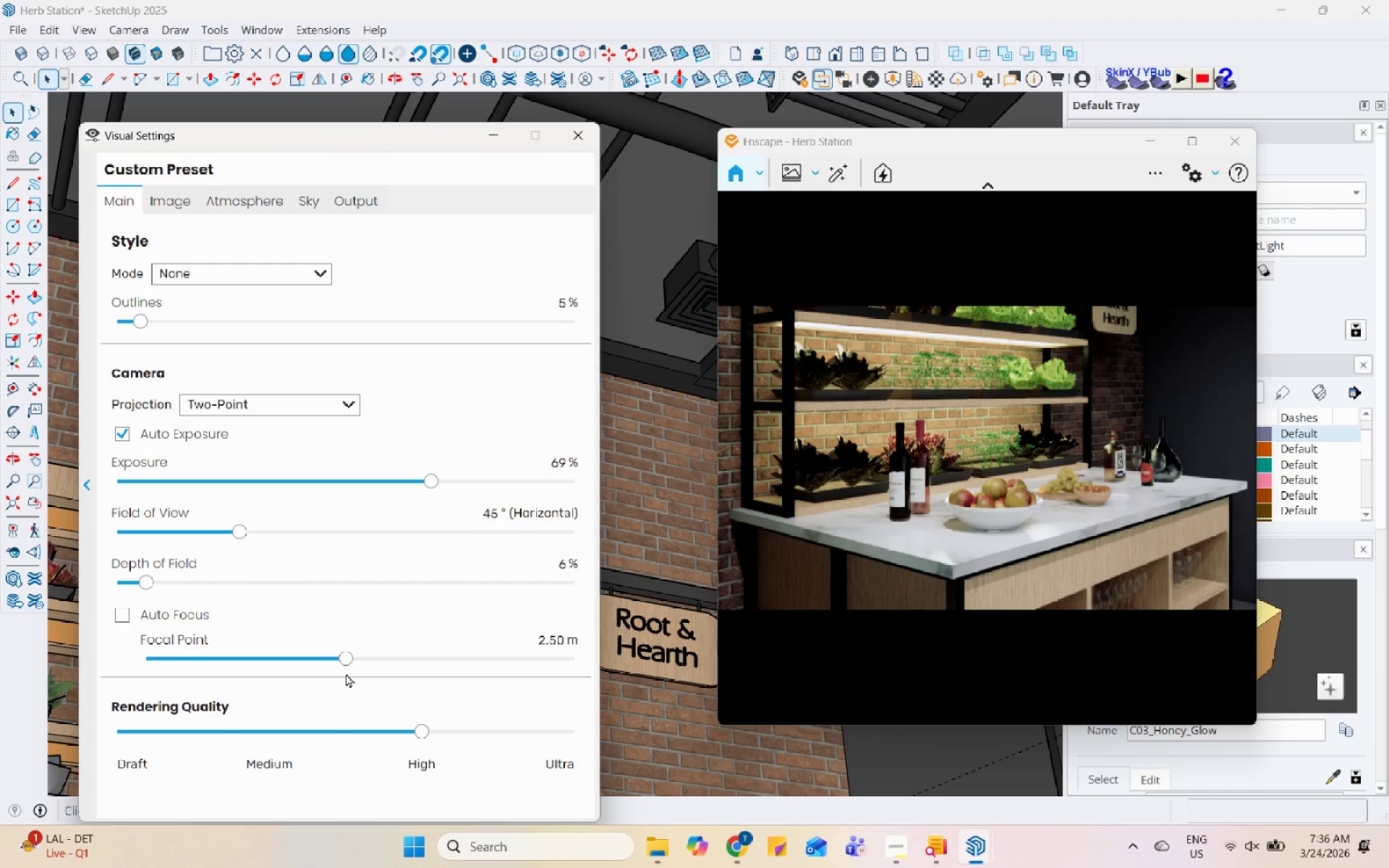 
left_click([157, 583])
 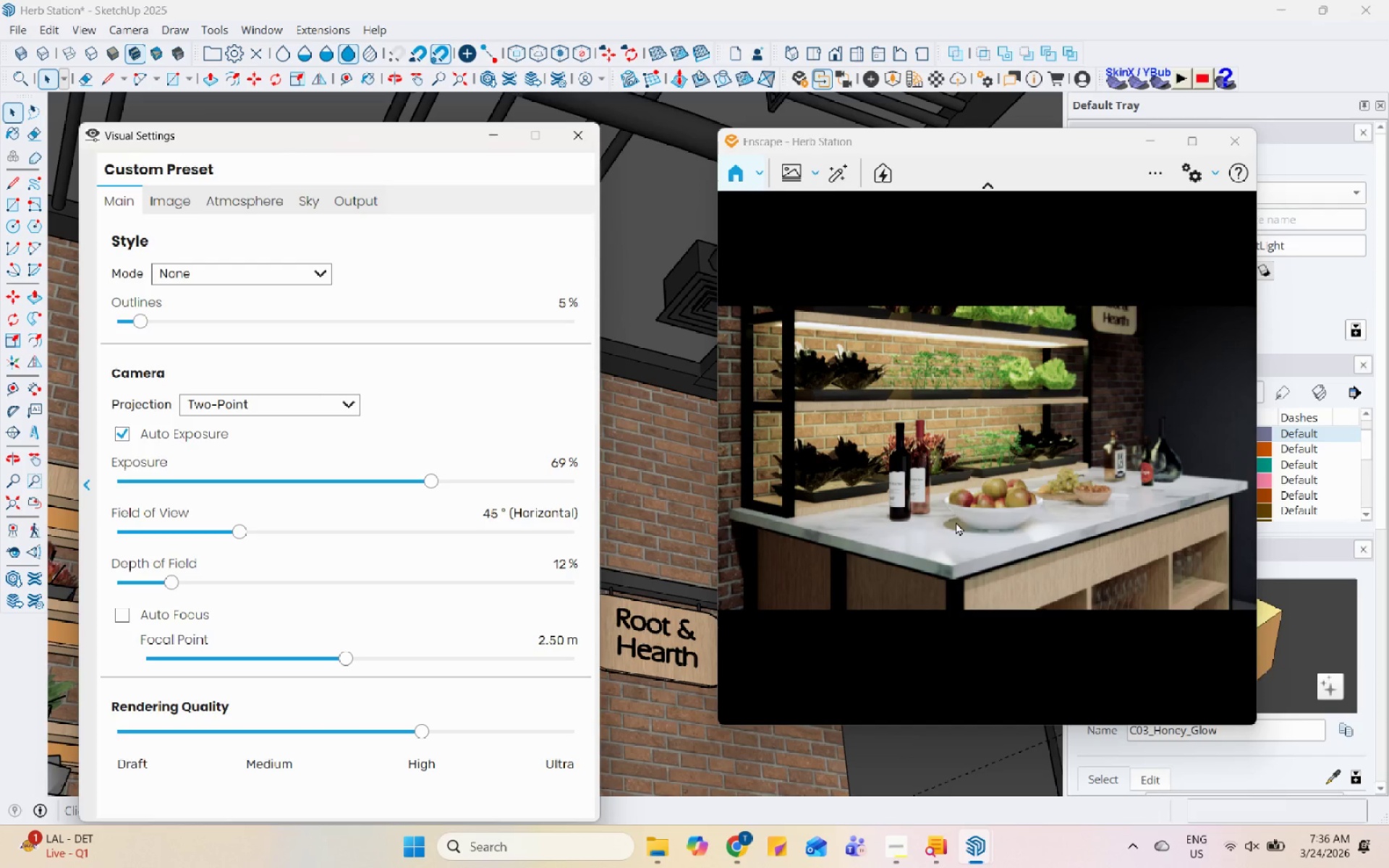 
wait(7.77)
 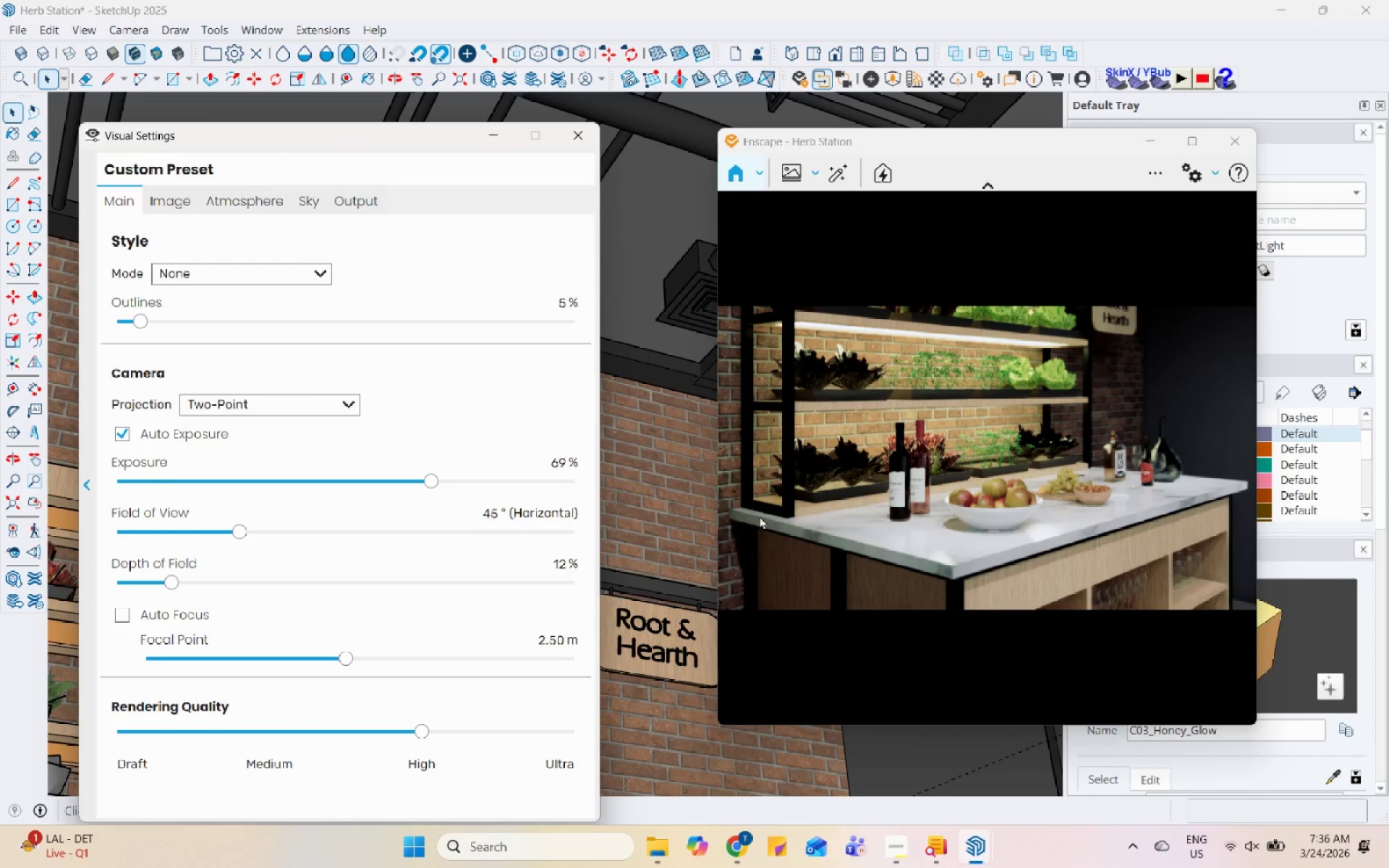 
left_click([797, 174])
 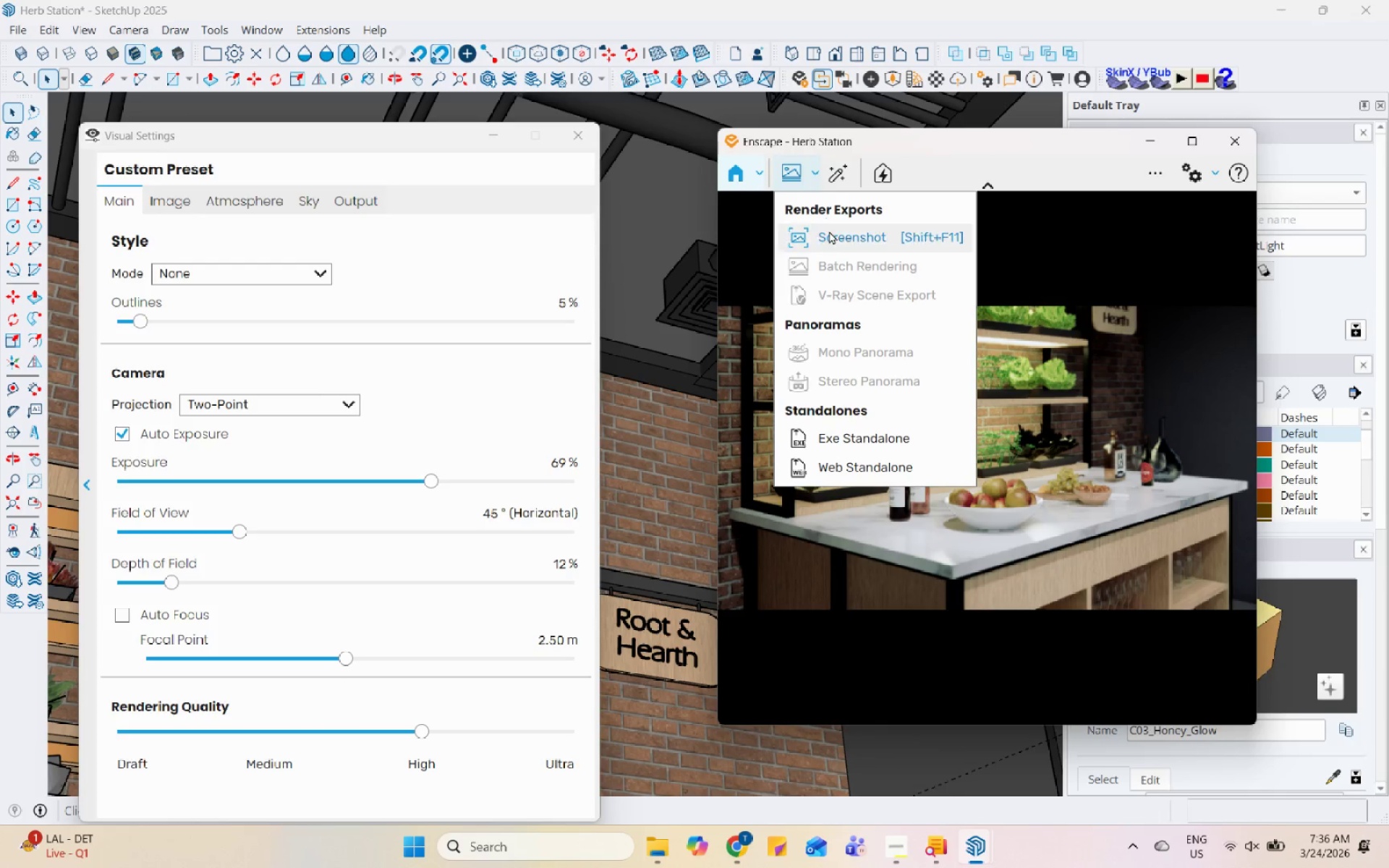 
left_click([830, 231])
 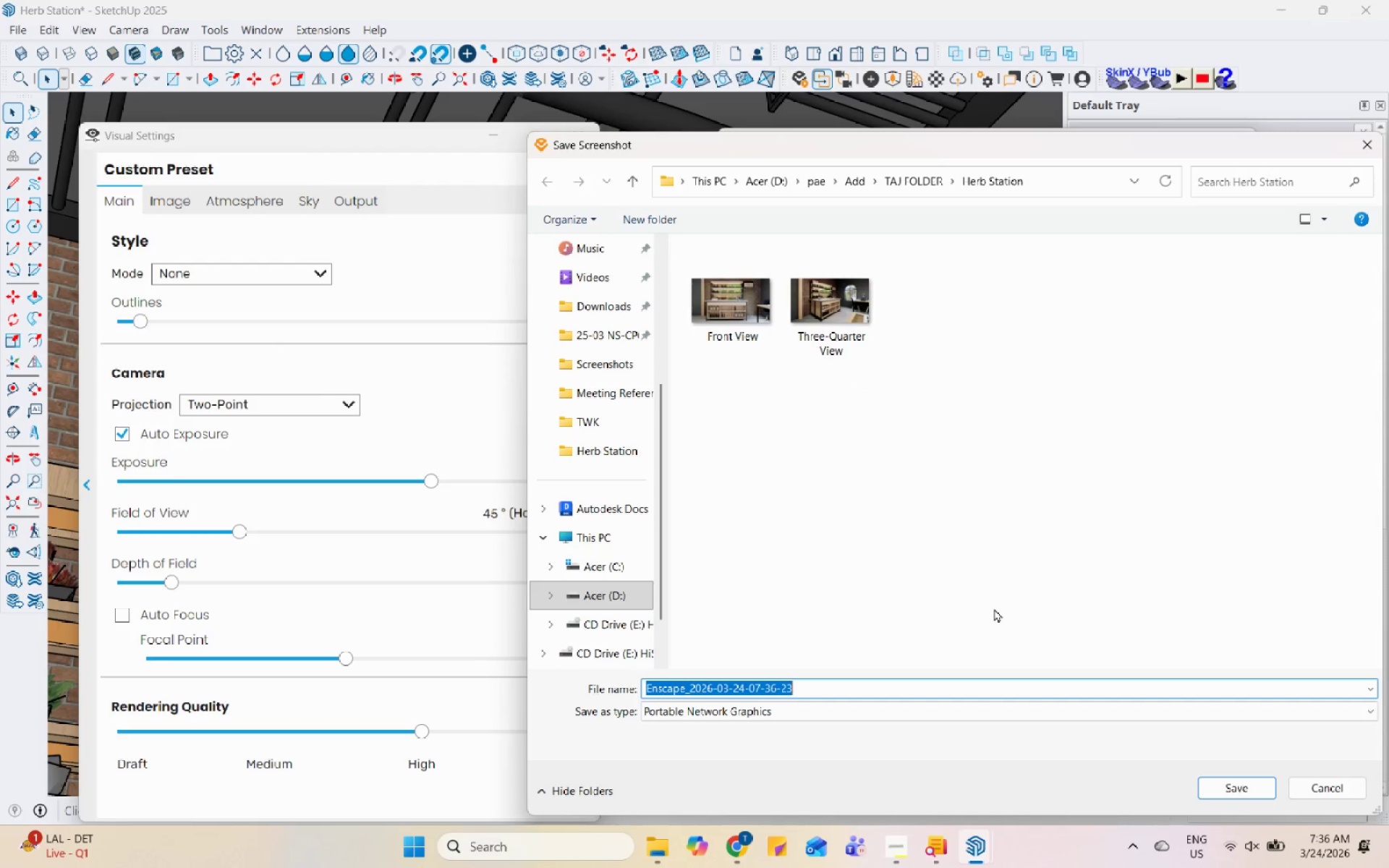 
type(Close-Up View)
 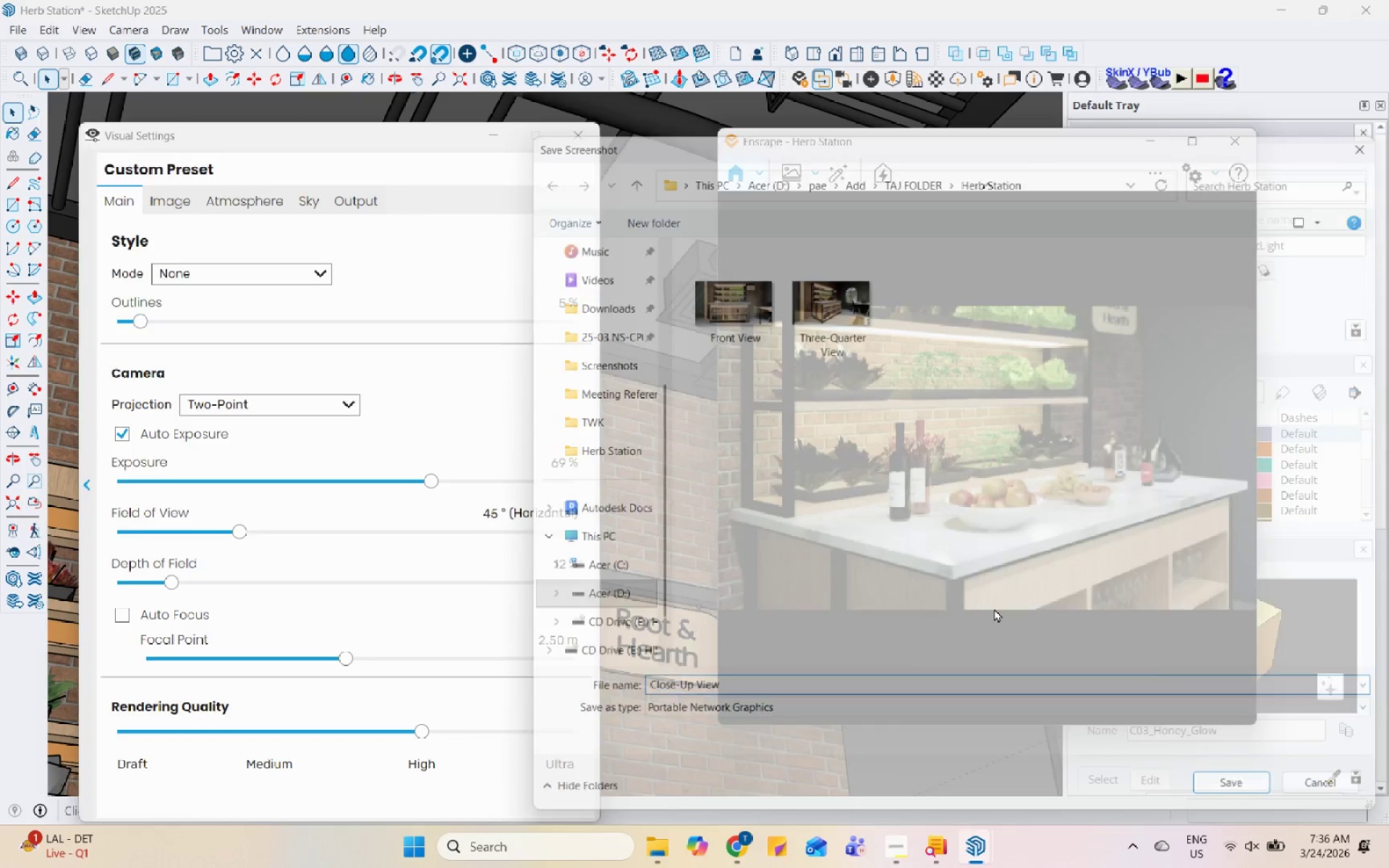 
 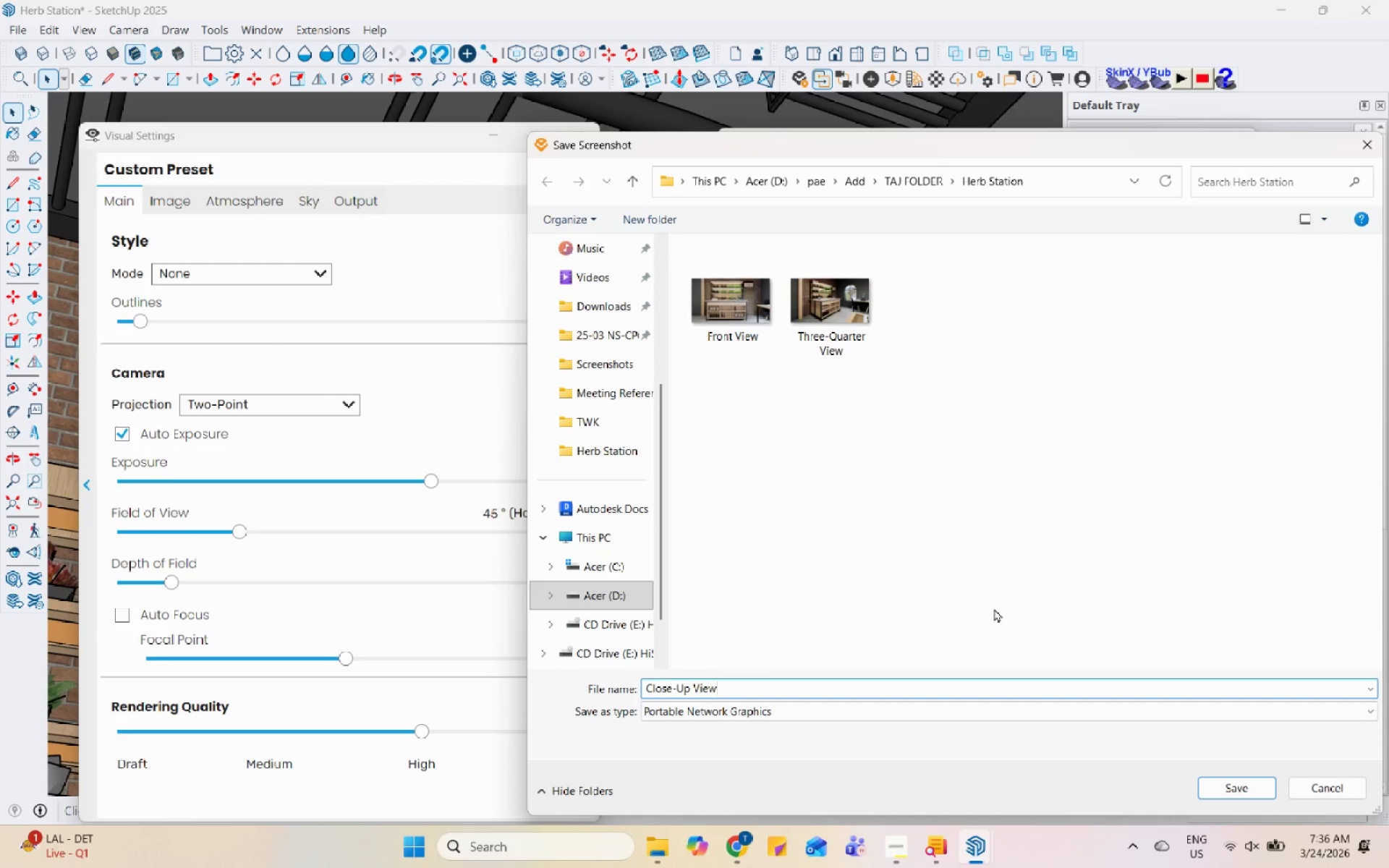 
key(Enter)
 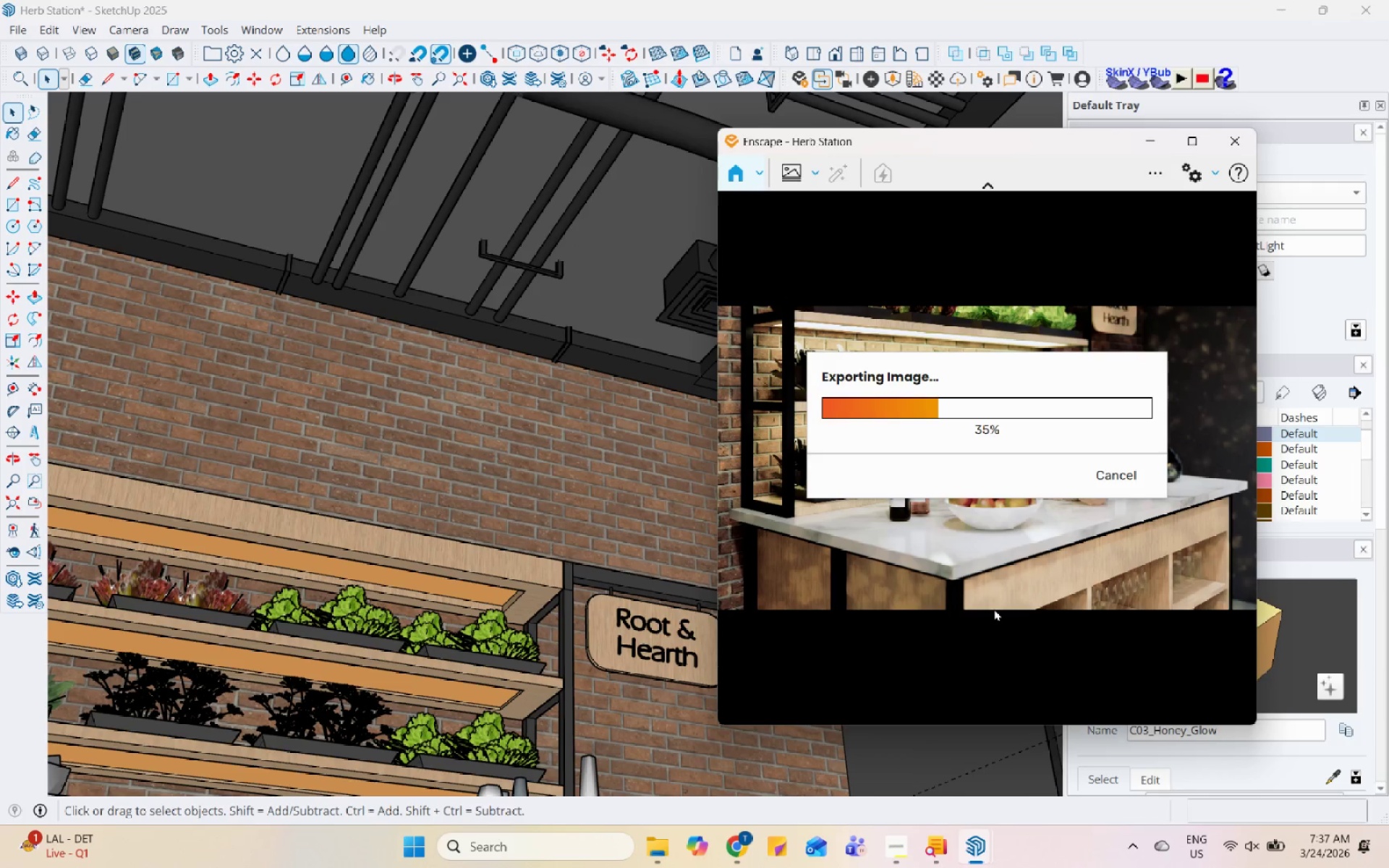 
wait(45.25)
 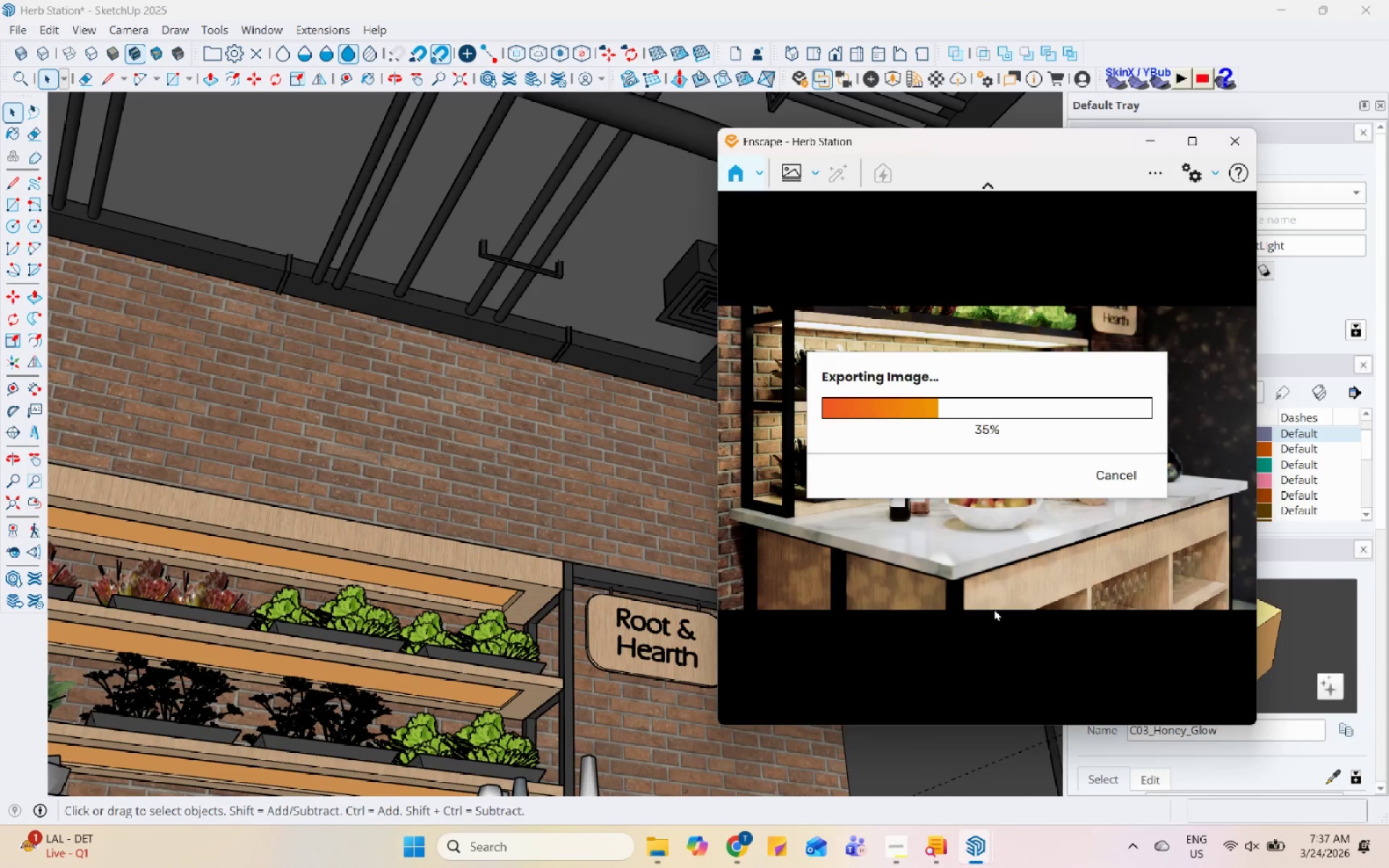 
left_click([909, 854])